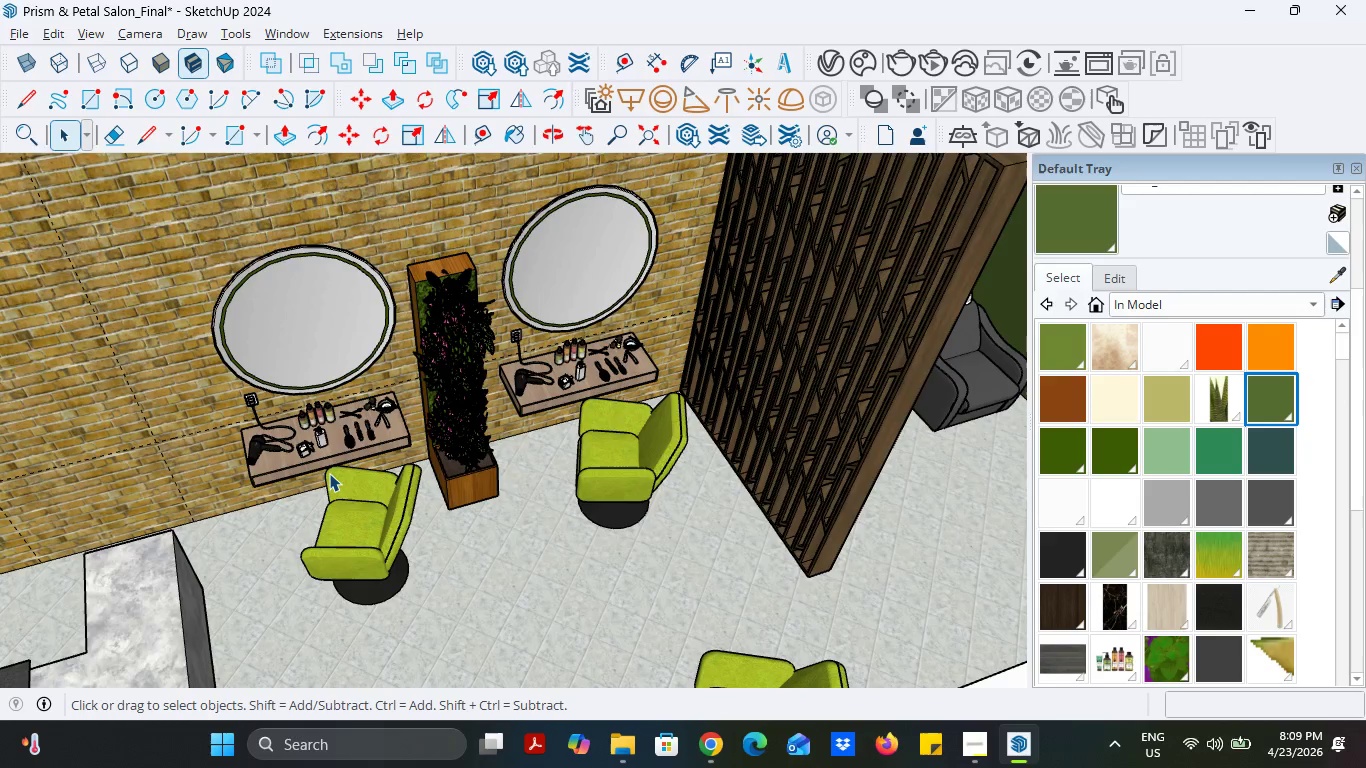 
scroll: coordinate [338, 458], scroll_direction: up, amount: 8.0
 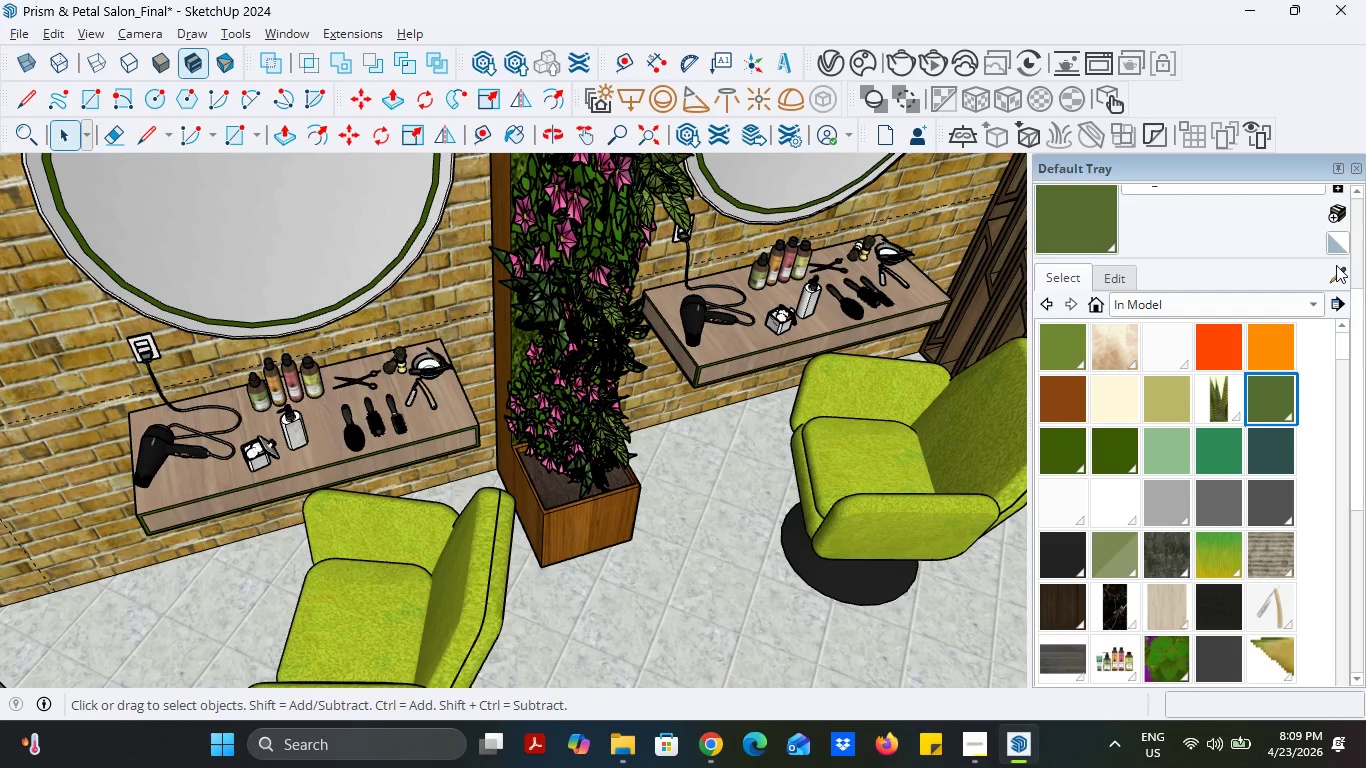 
left_click([1334, 264])
 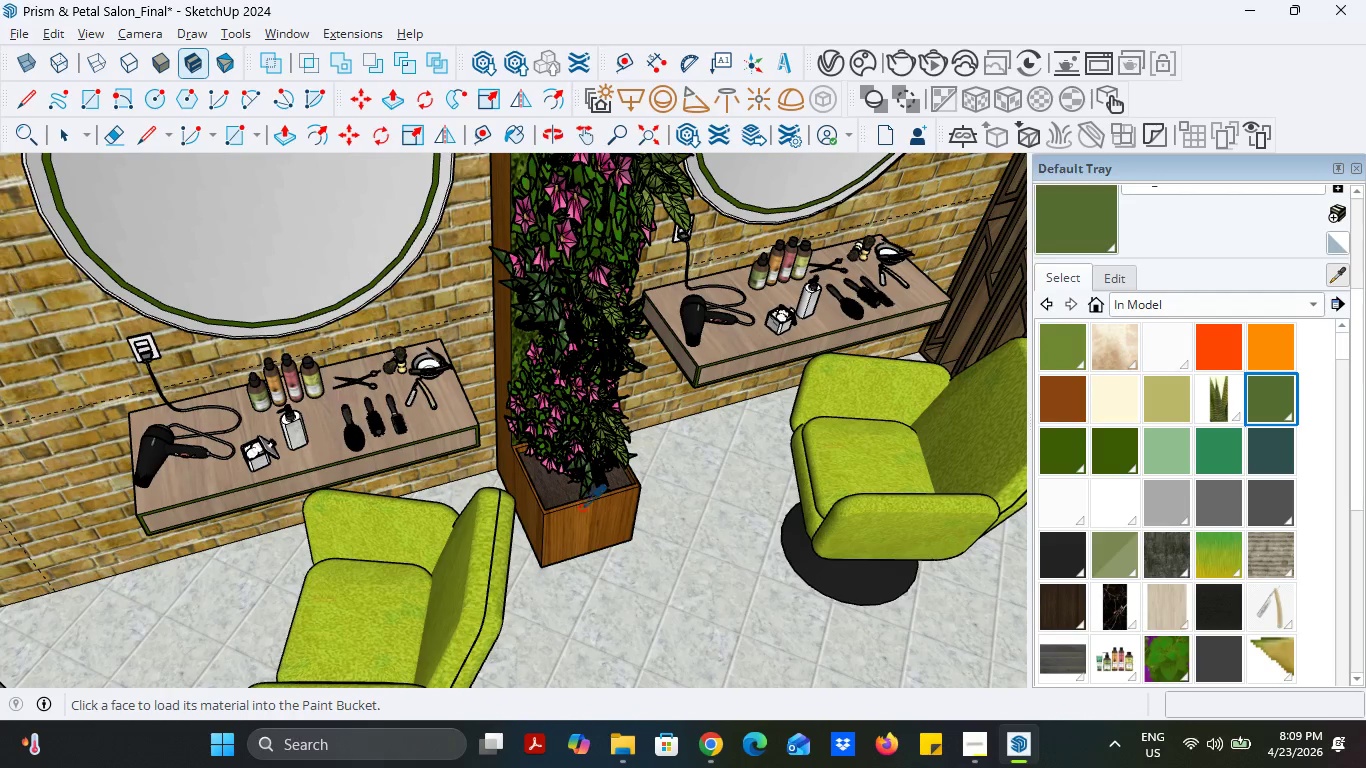 
left_click([586, 524])
 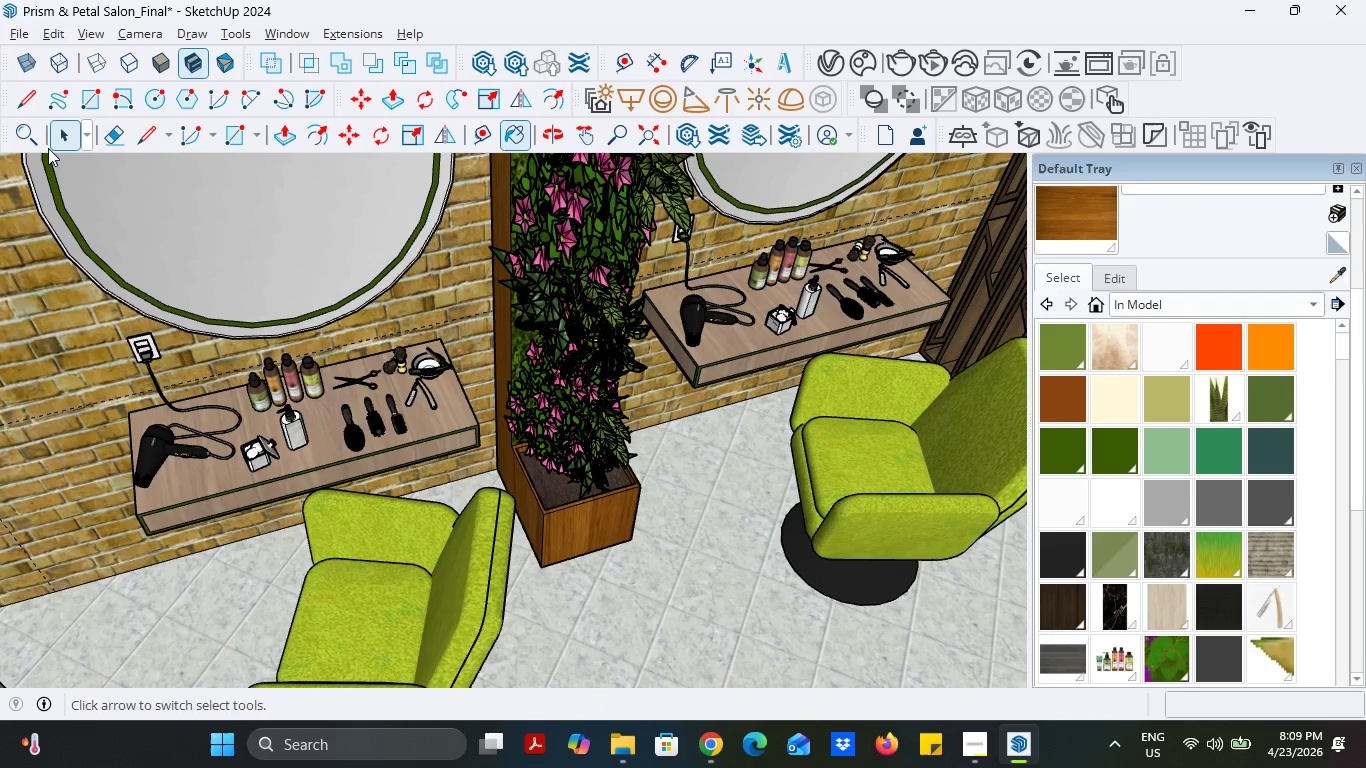 
left_click([61, 143])
 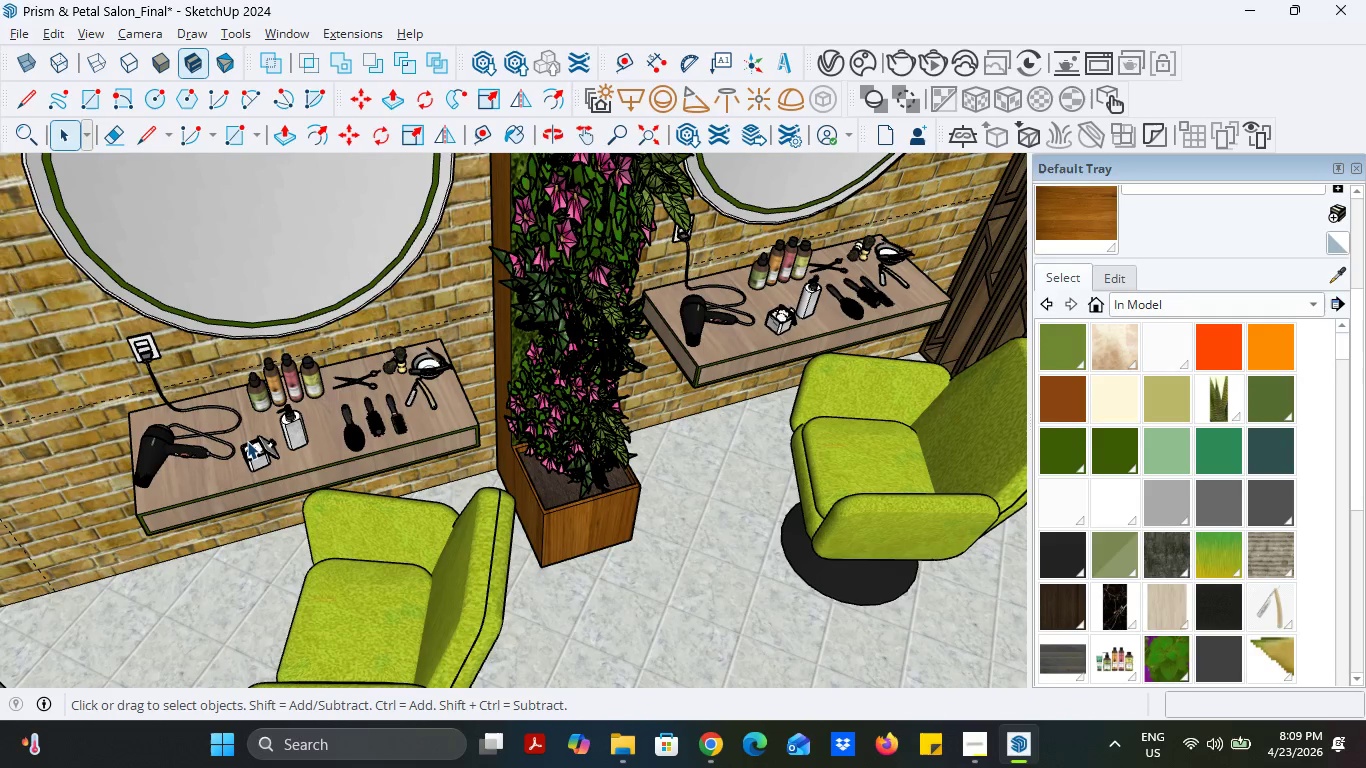 
double_click([247, 441])
 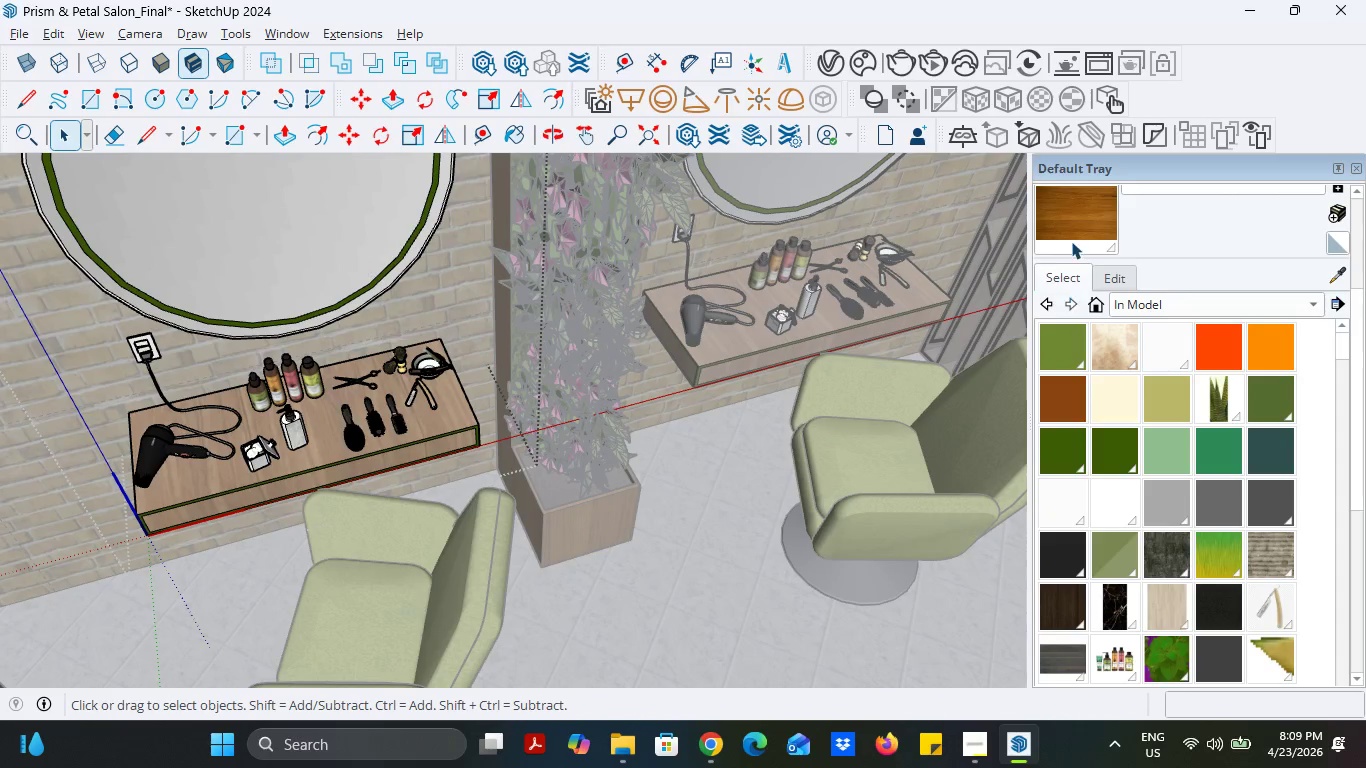 
left_click([1073, 229])
 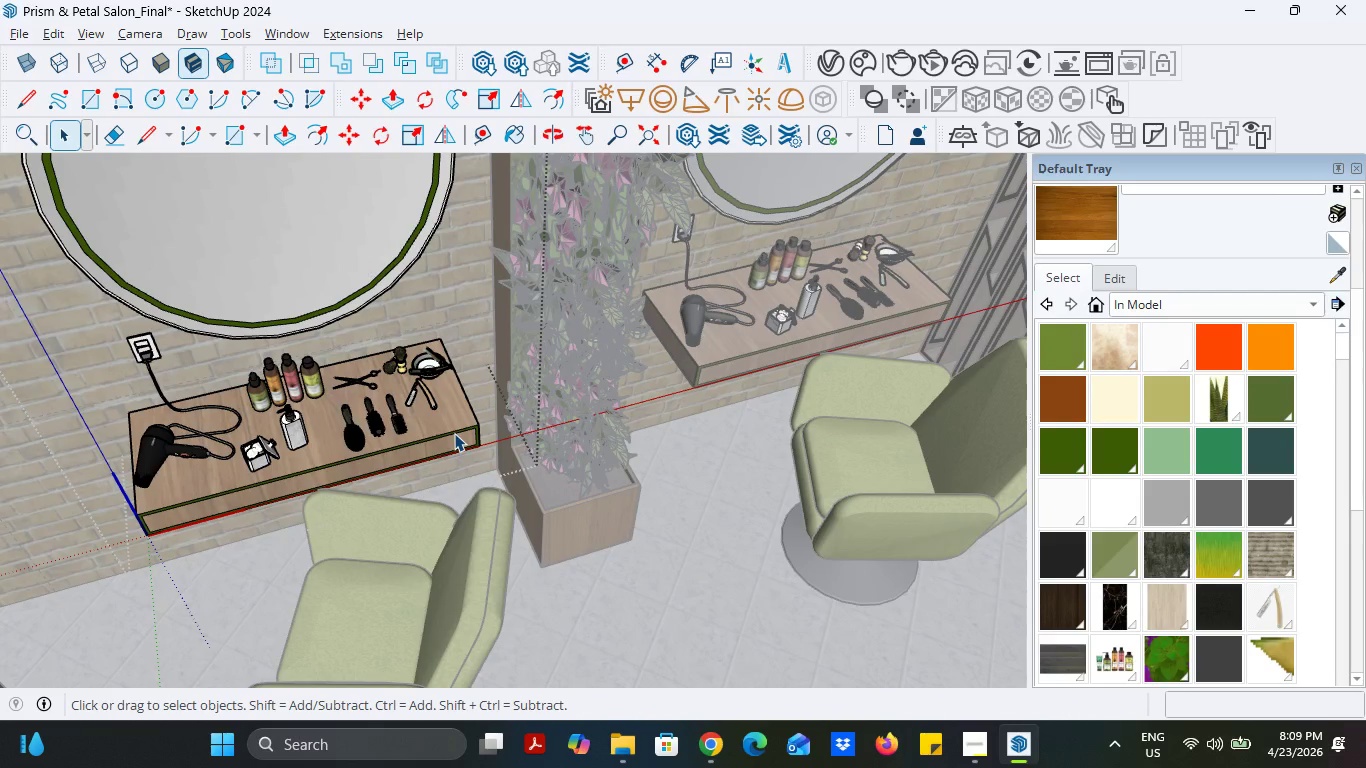 
scroll: coordinate [454, 433], scroll_direction: up, amount: 5.0
 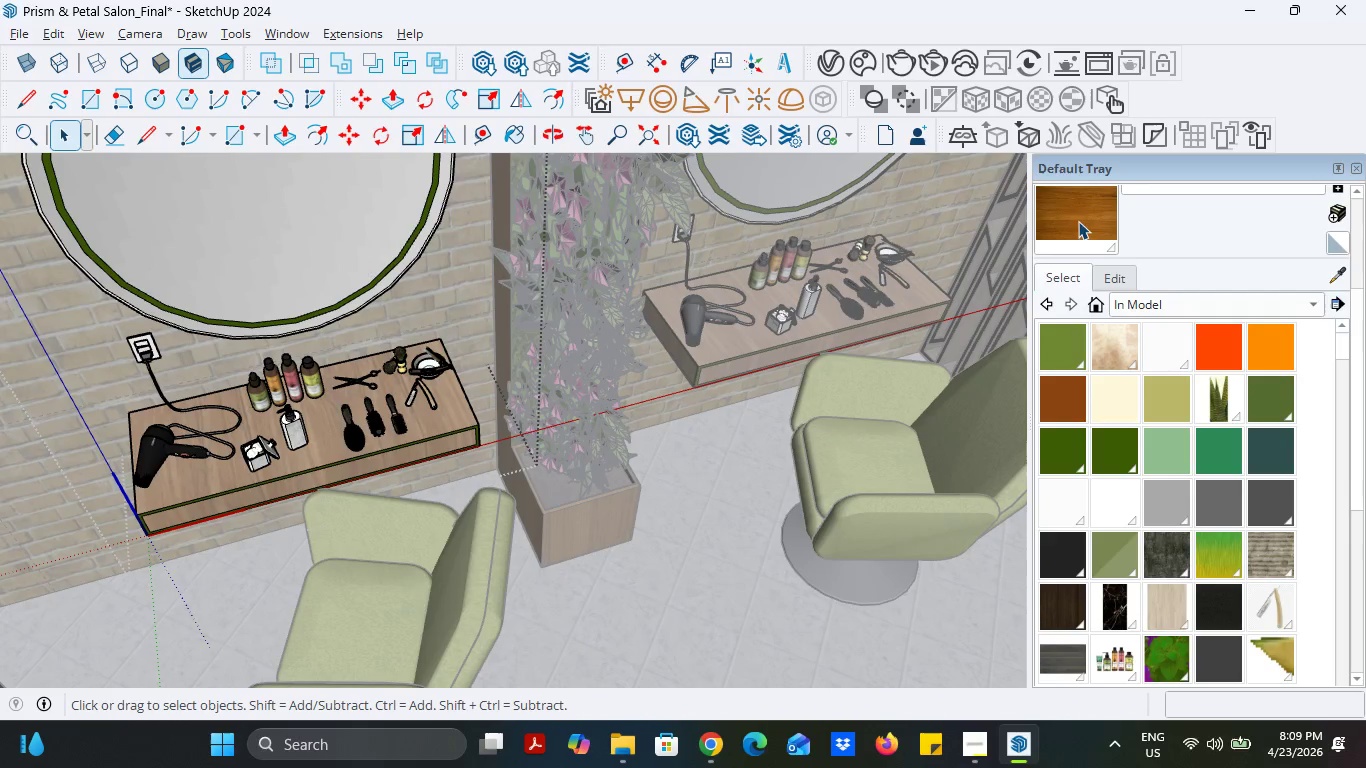 
left_click([1082, 217])
 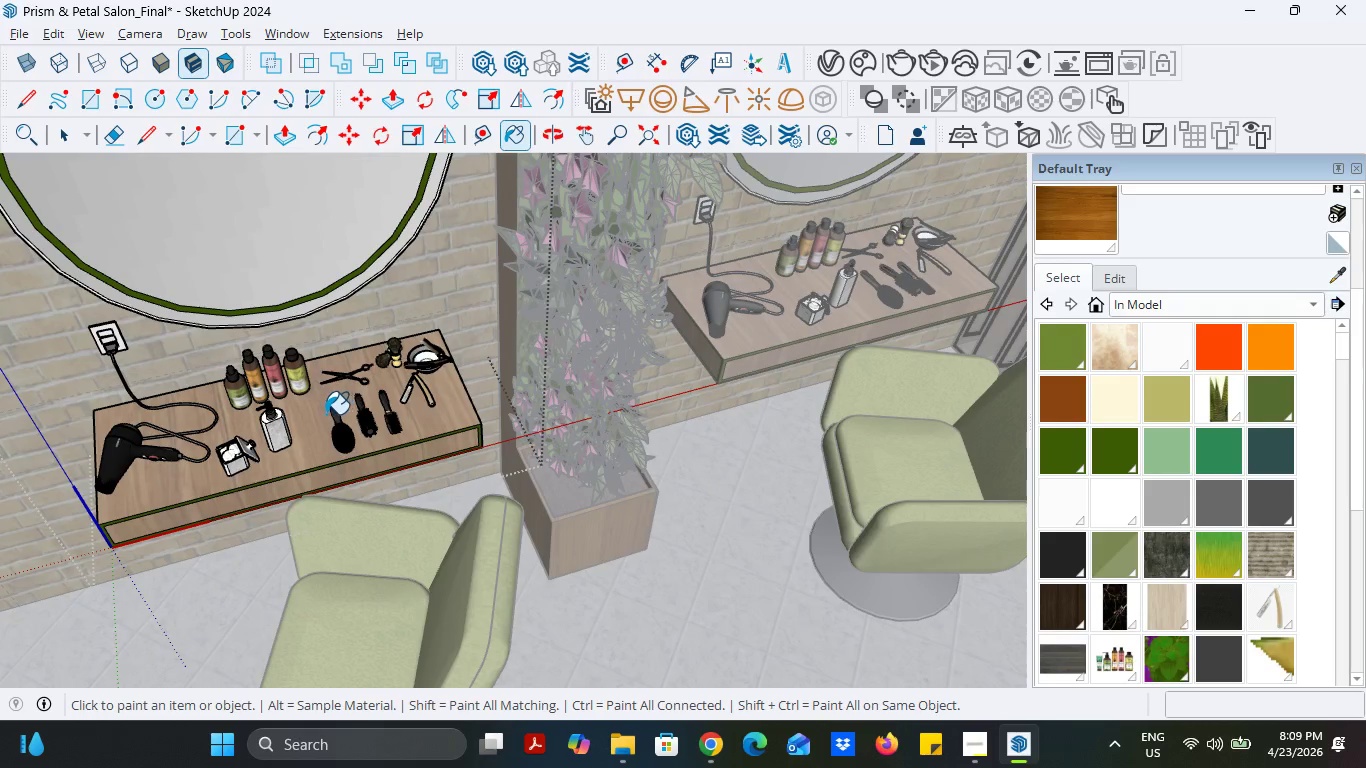 
left_click([311, 418])
 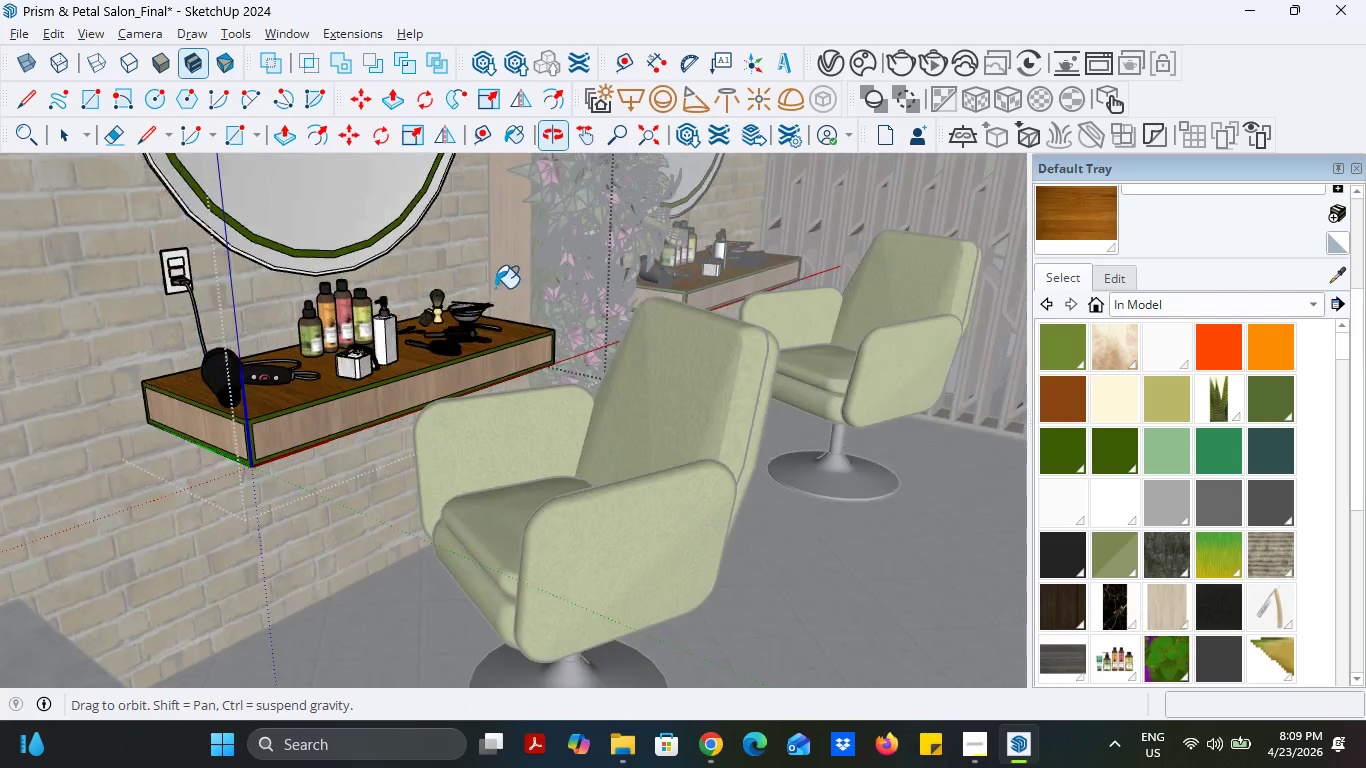 
left_click([231, 442])
 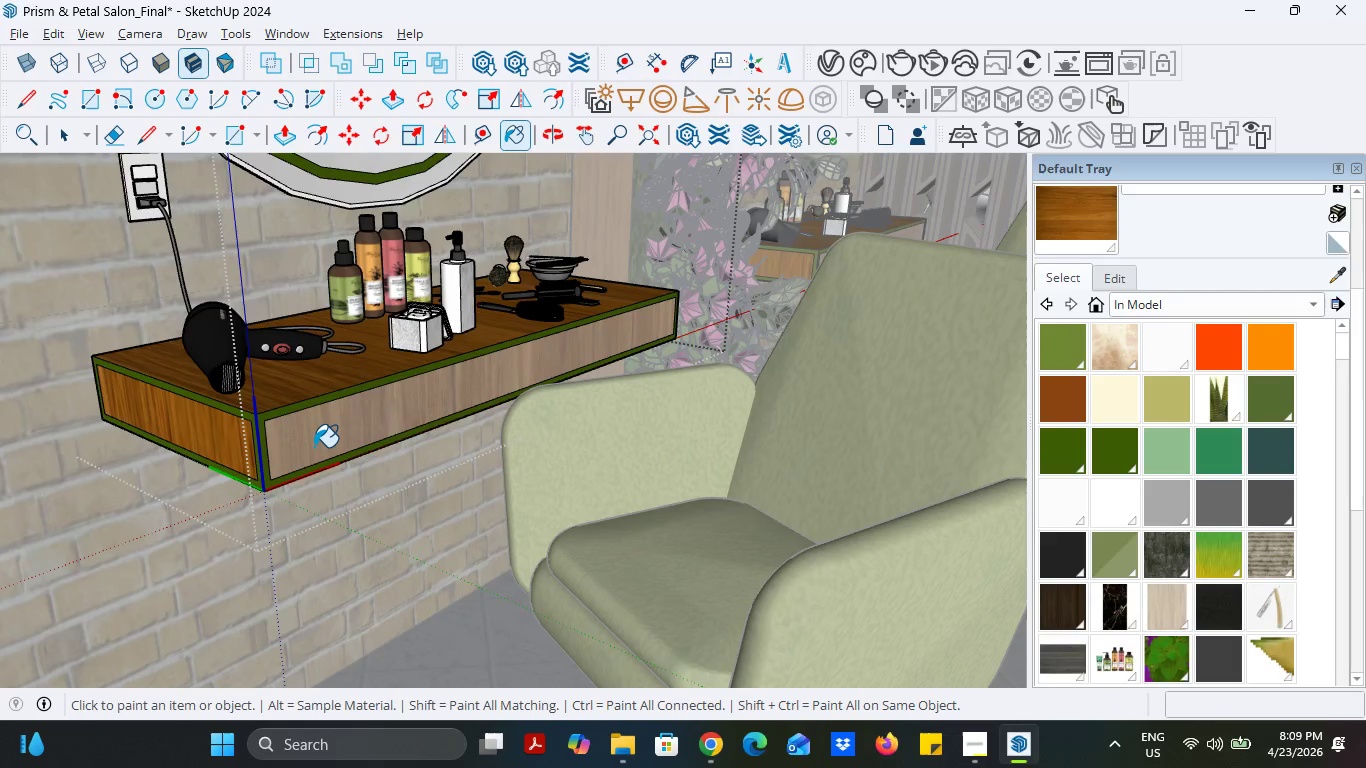 
scroll: coordinate [233, 433], scroll_direction: up, amount: 5.0
 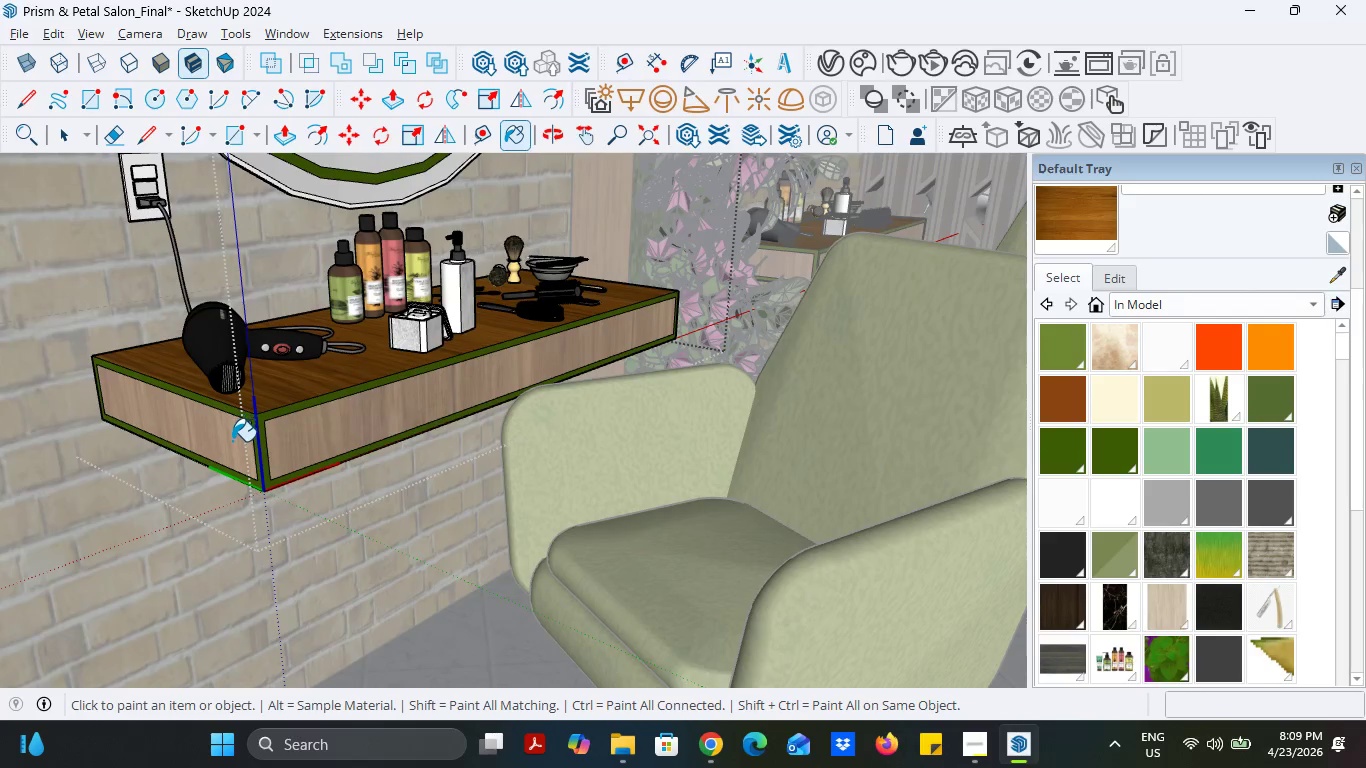 
double_click([314, 447])
 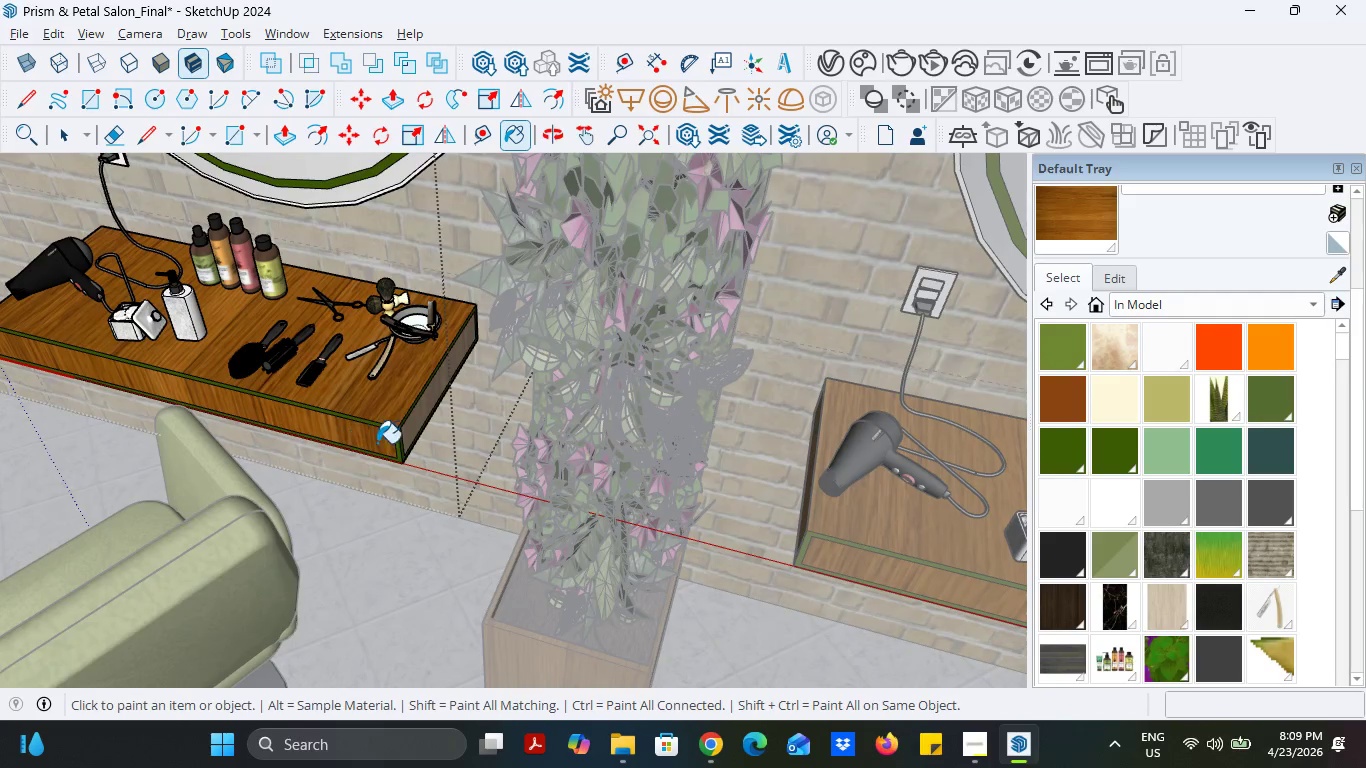 
scroll: coordinate [416, 430], scroll_direction: up, amount: 5.0
 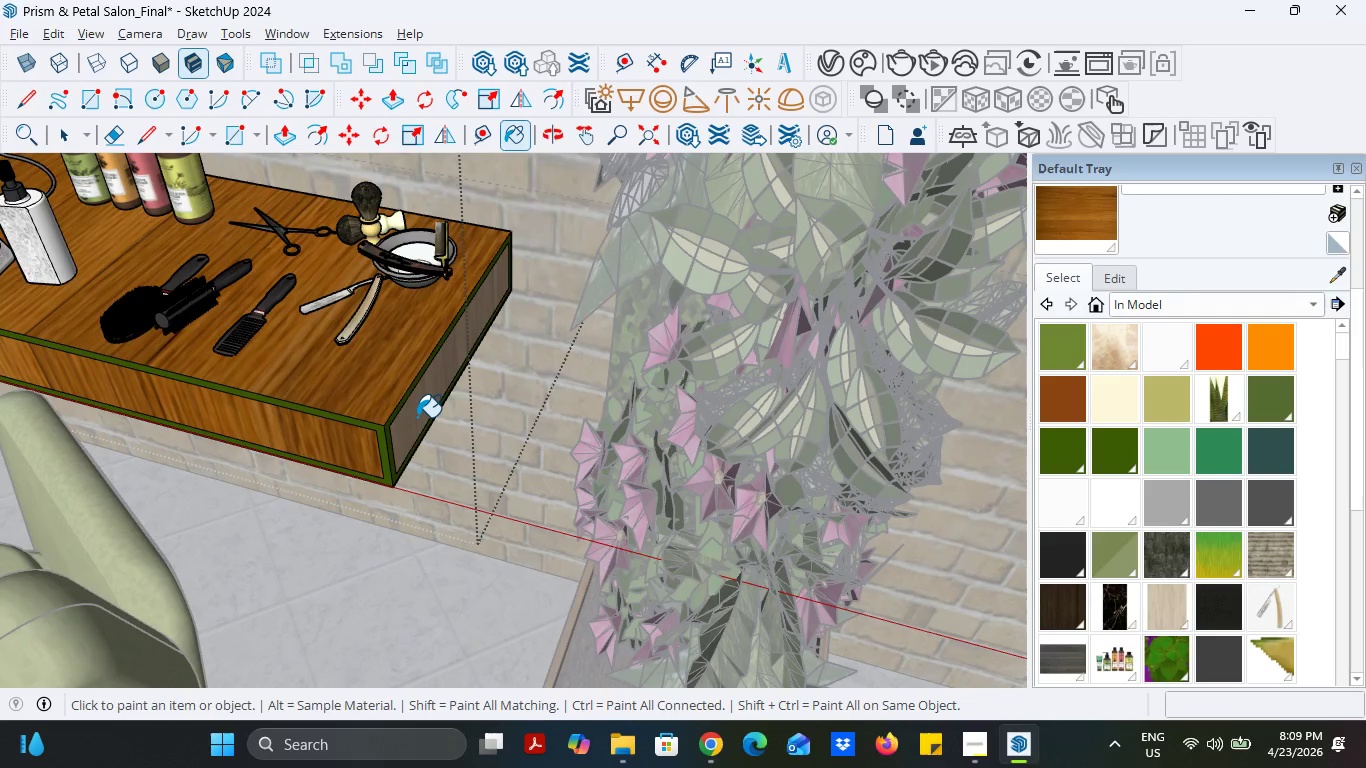 
left_click([417, 417])
 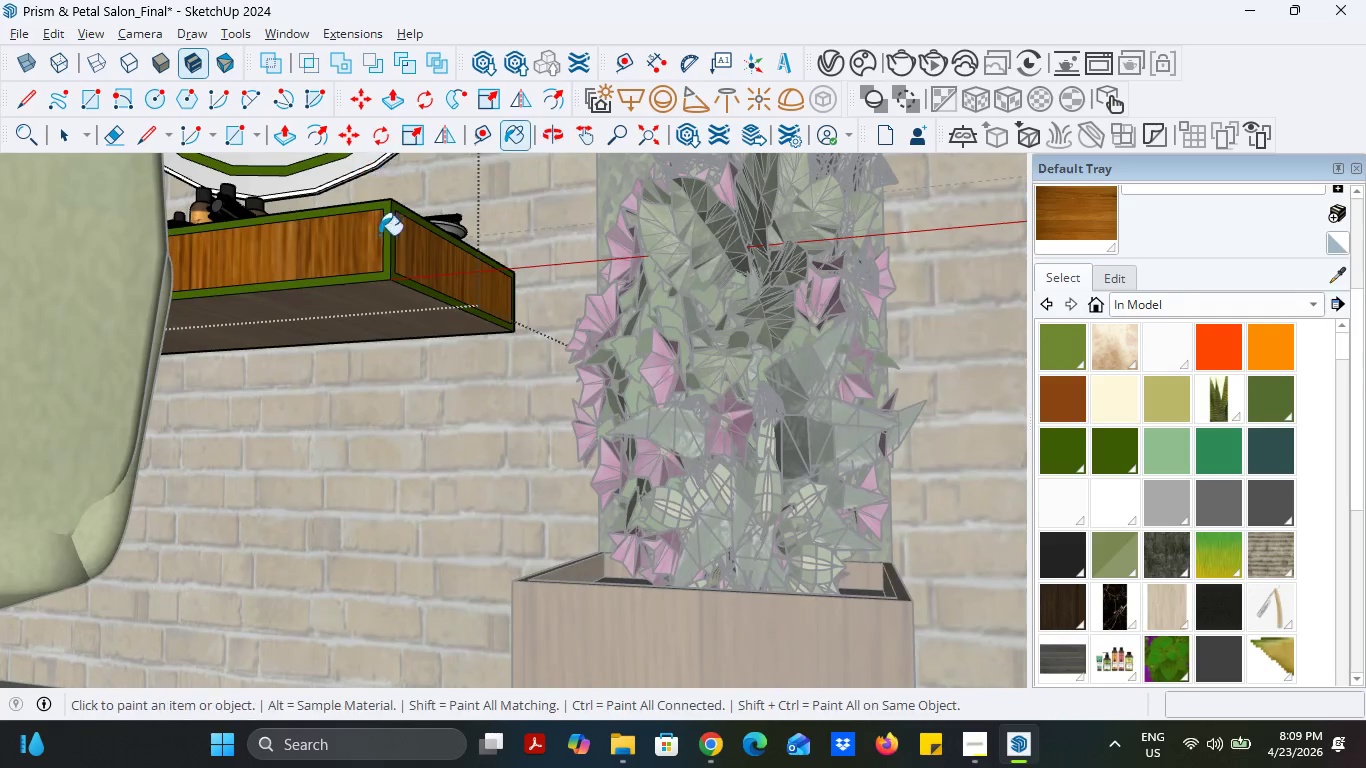 
left_click([392, 304])
 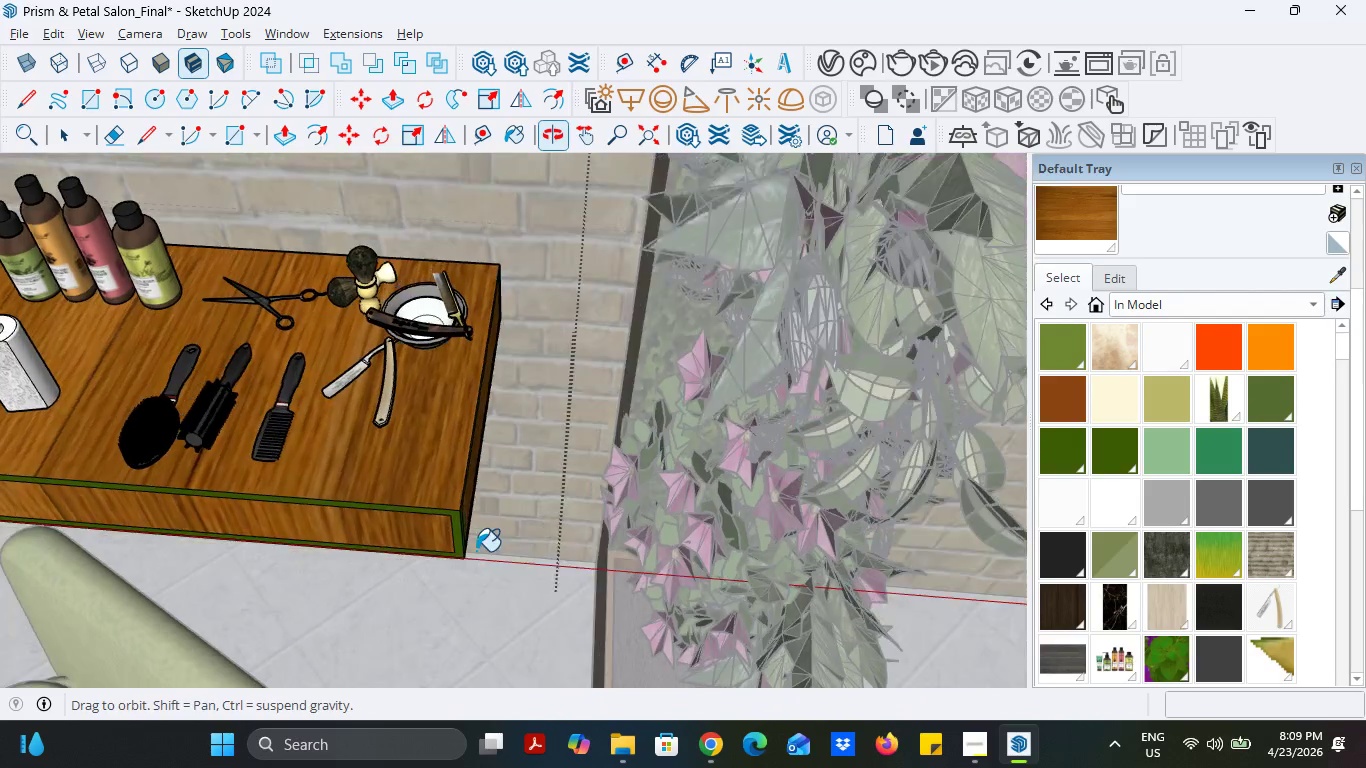 
scroll: coordinate [480, 534], scroll_direction: down, amount: 24.0
 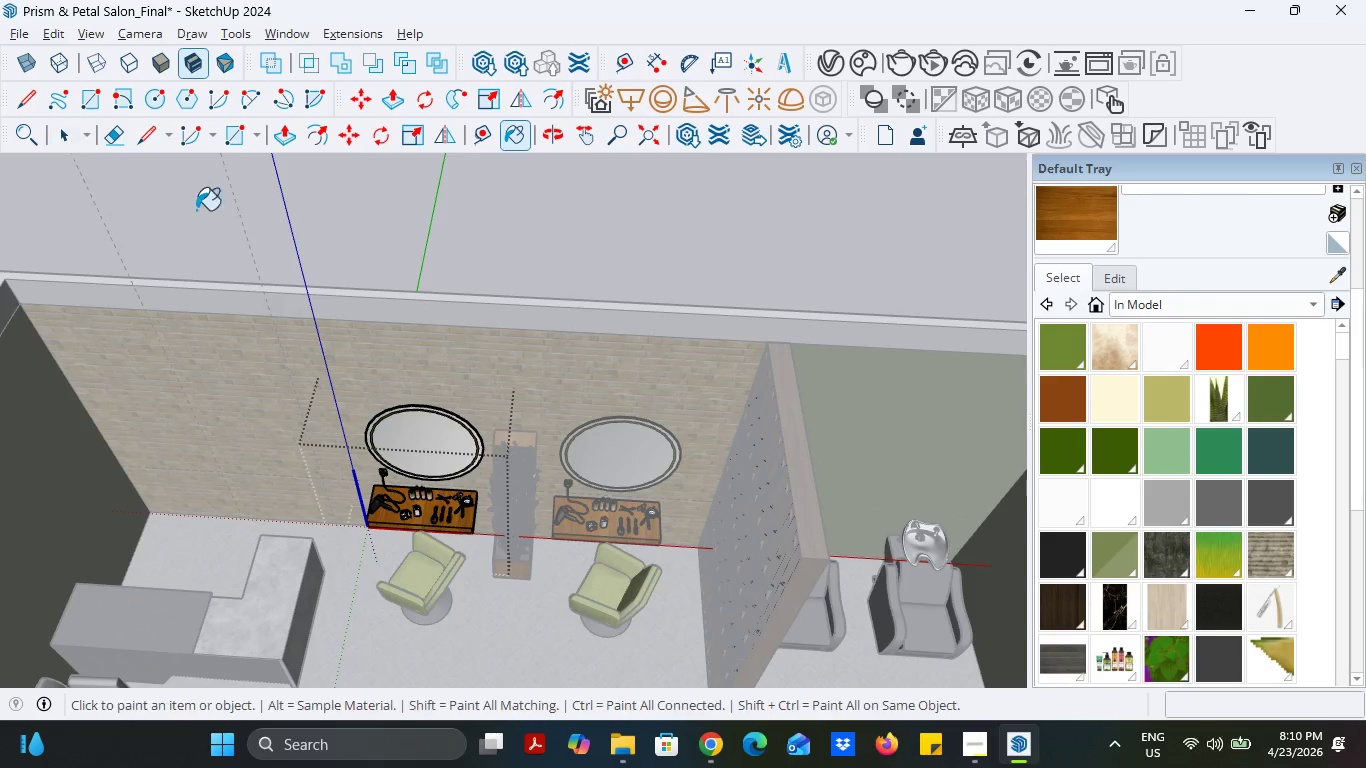 
scroll: coordinate [528, 470], scroll_direction: up, amount: 18.0
 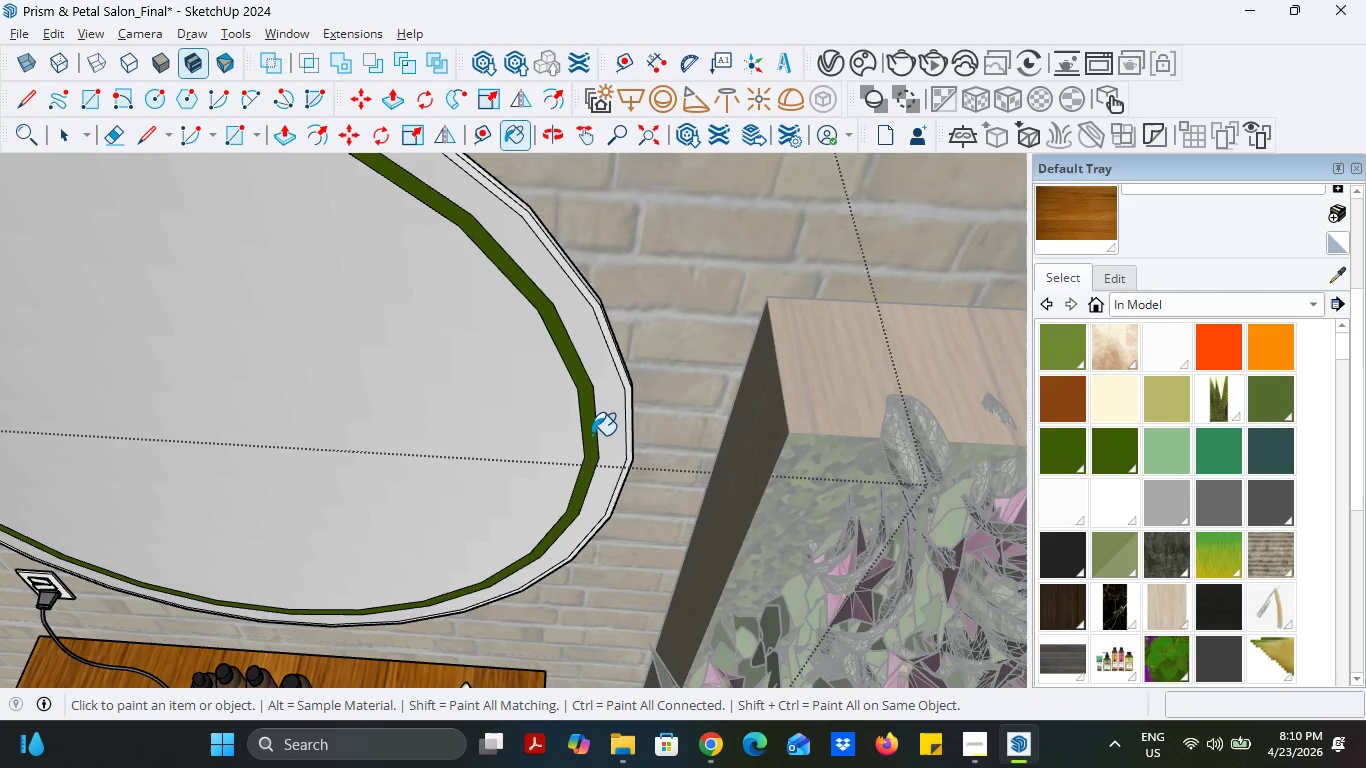 
left_click([592, 435])
 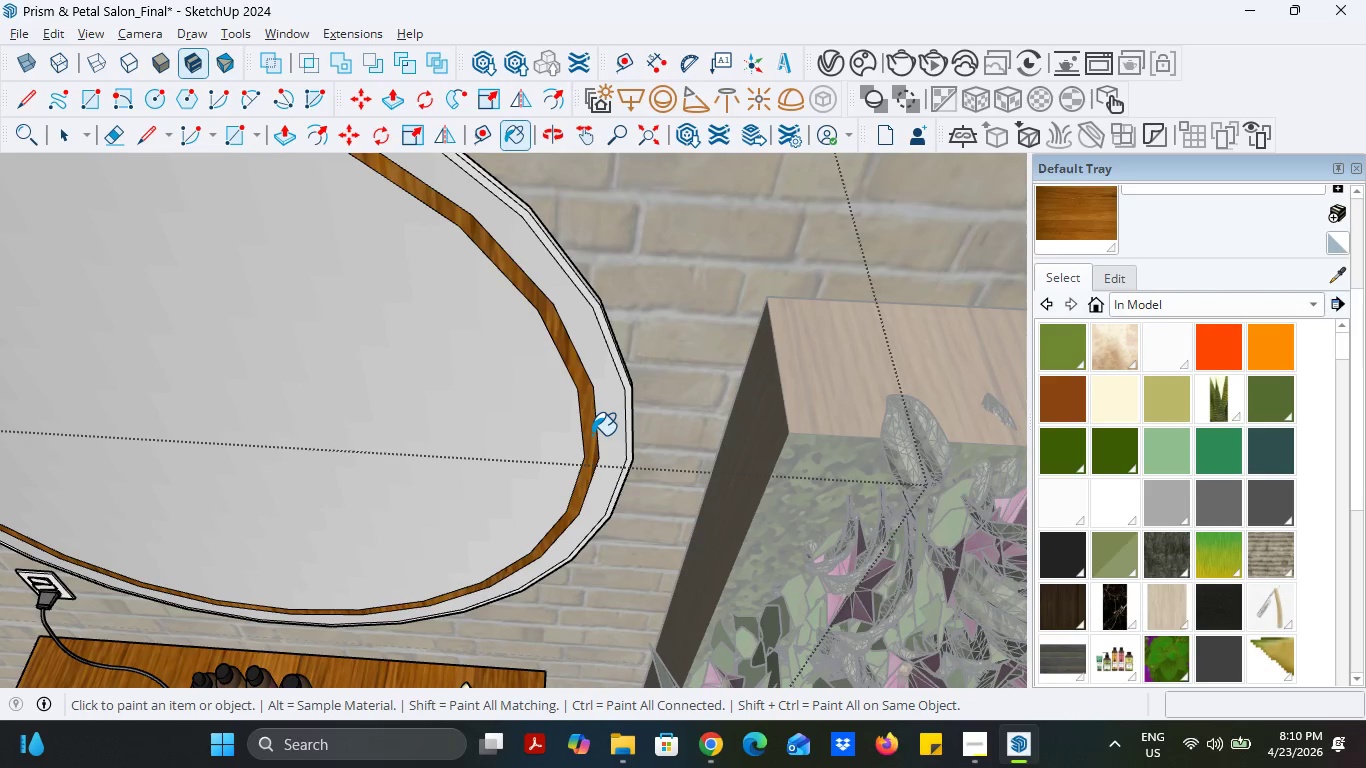 
scroll: coordinate [633, 423], scroll_direction: down, amount: 12.0
 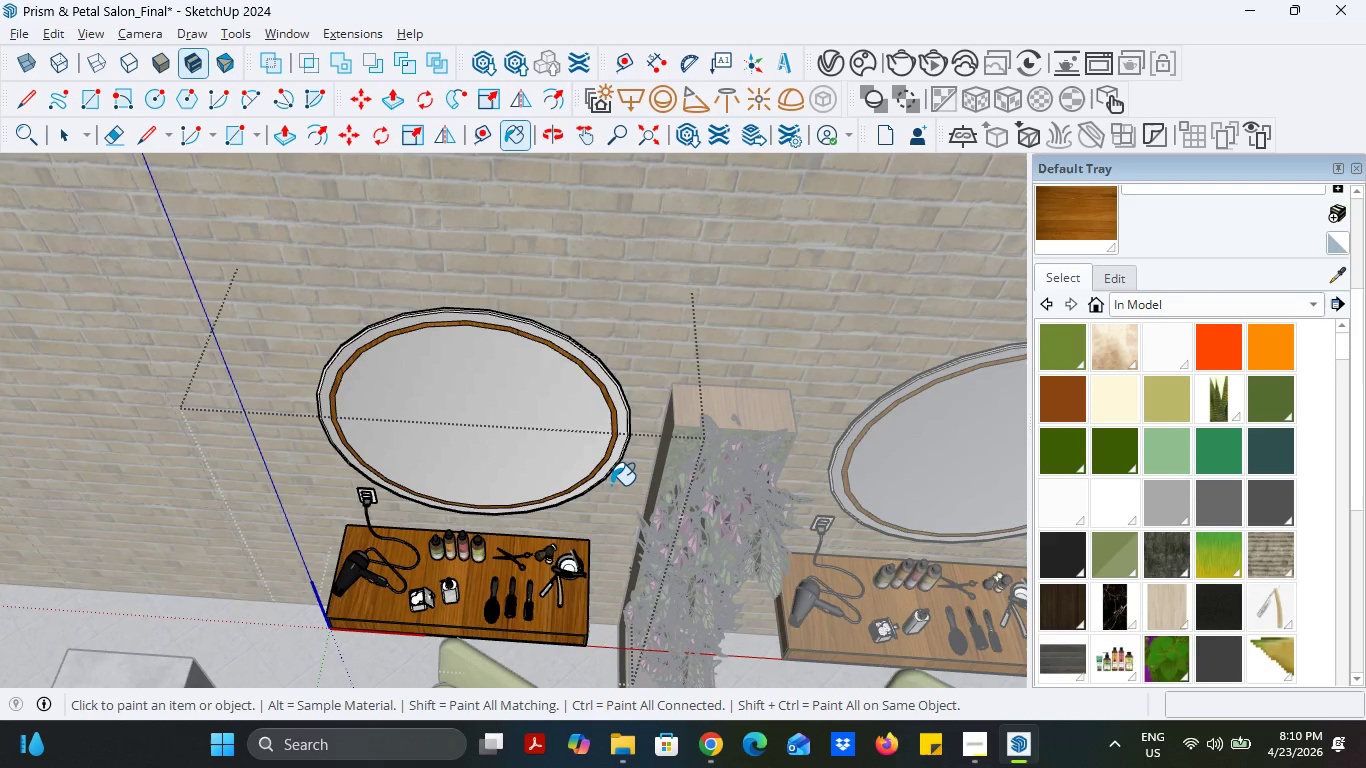 
key(Control+ControlLeft)
 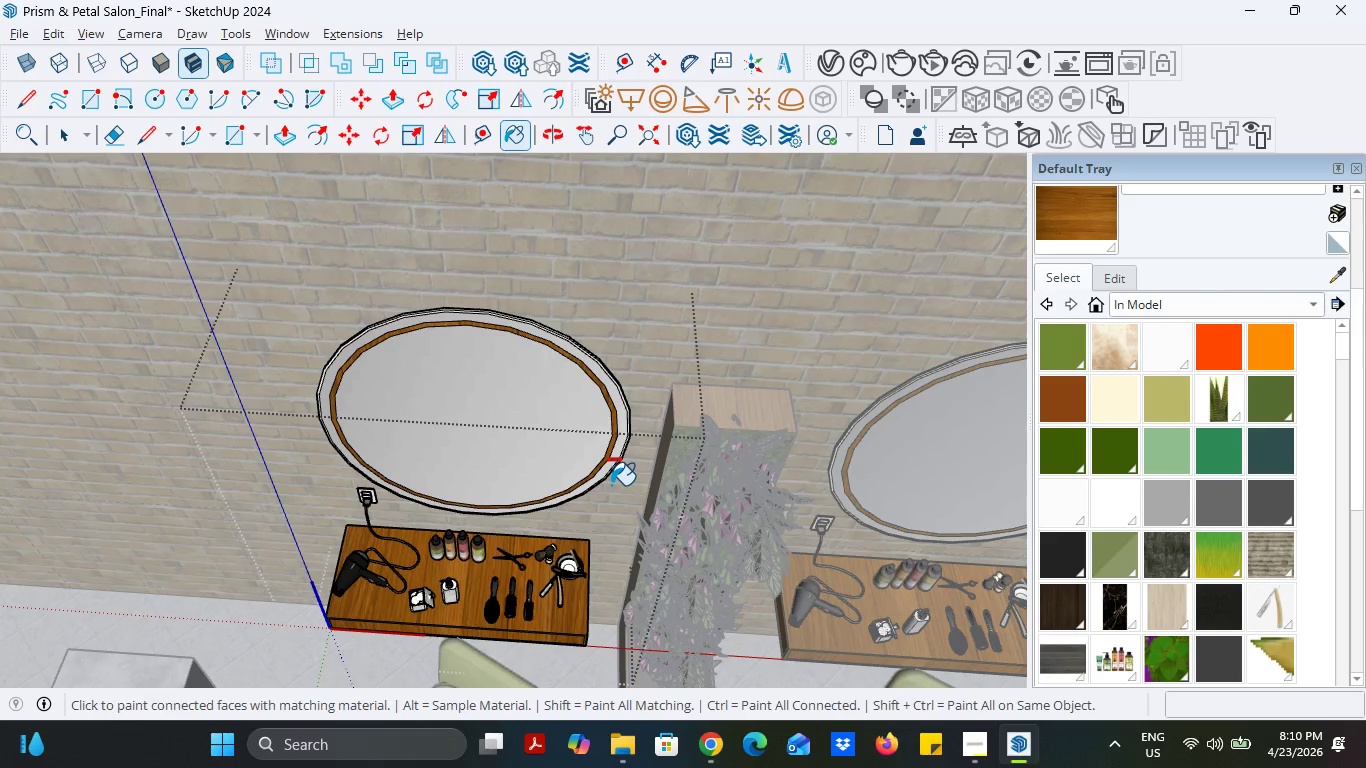 
key(Control+Z)
 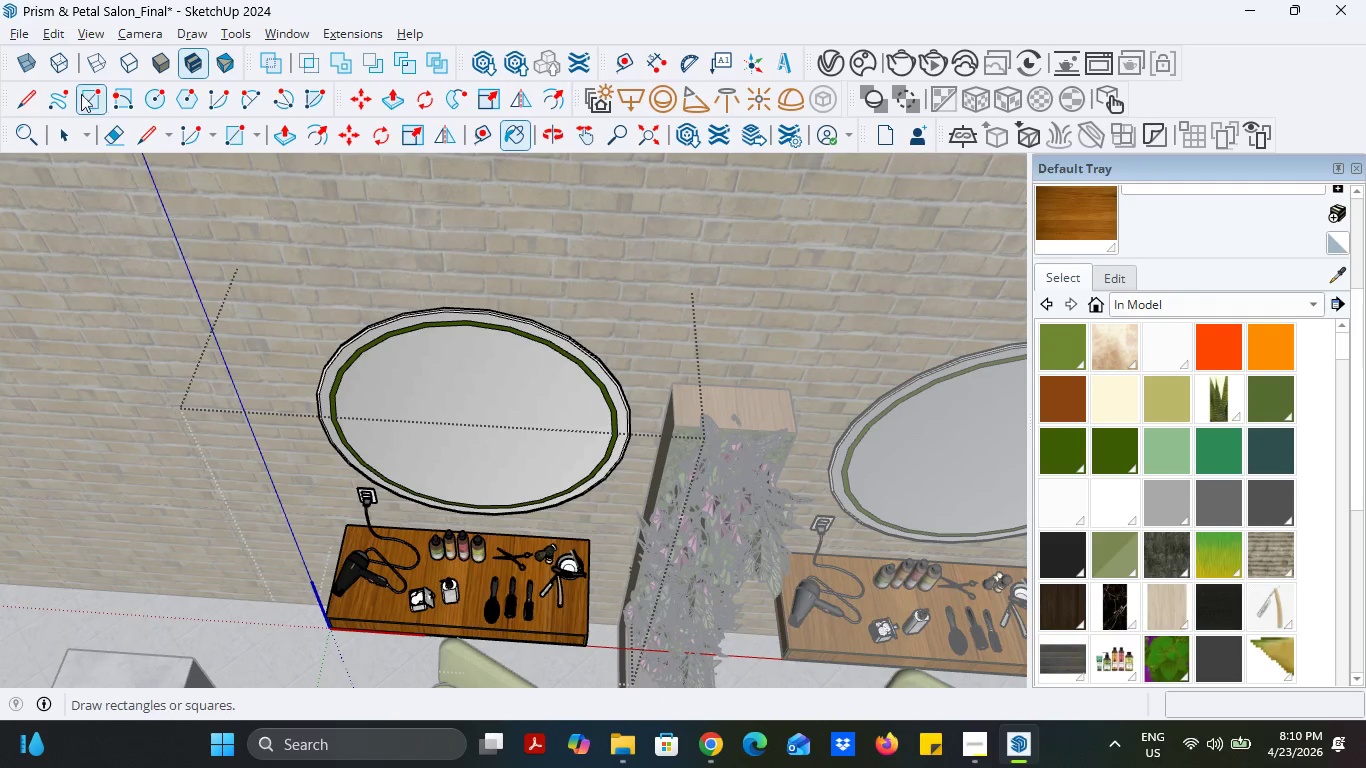 
left_click([56, 137])
 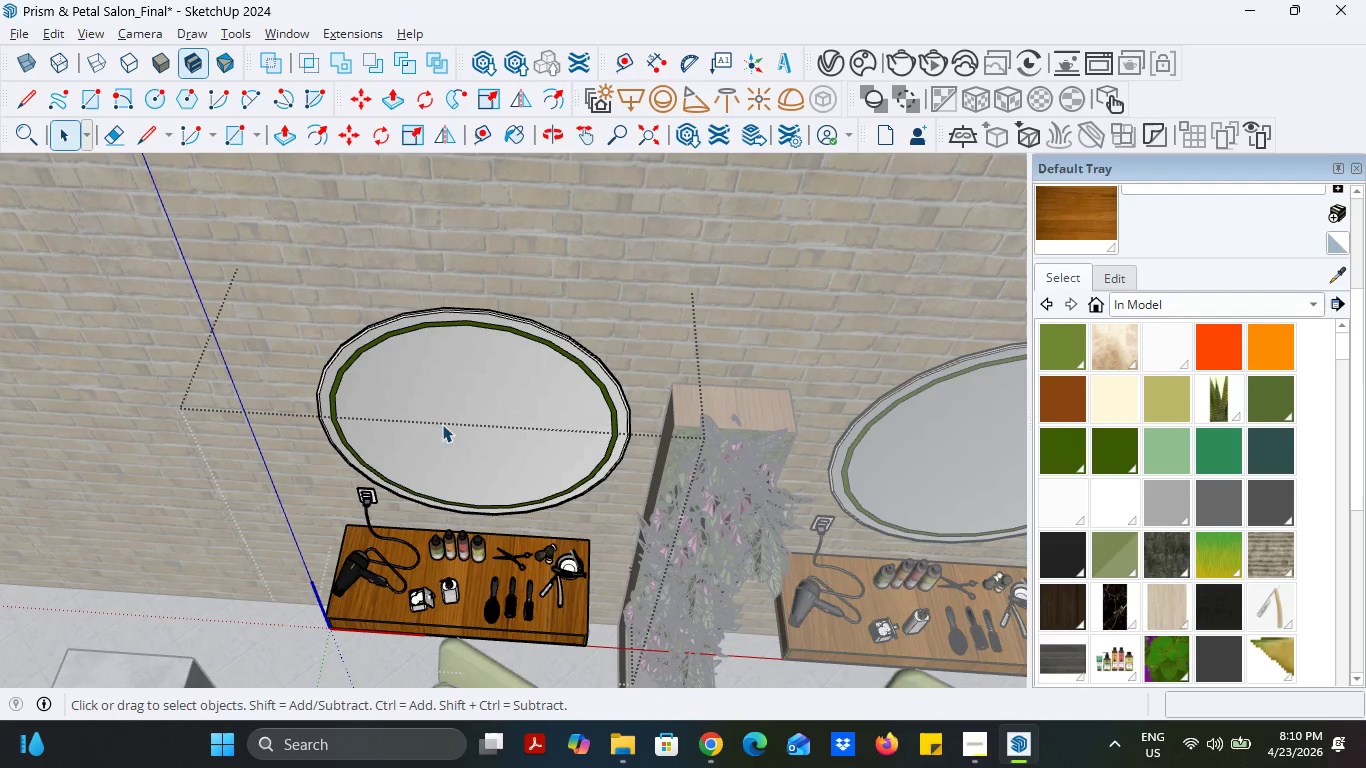 
scroll: coordinate [473, 436], scroll_direction: down, amount: 14.0
 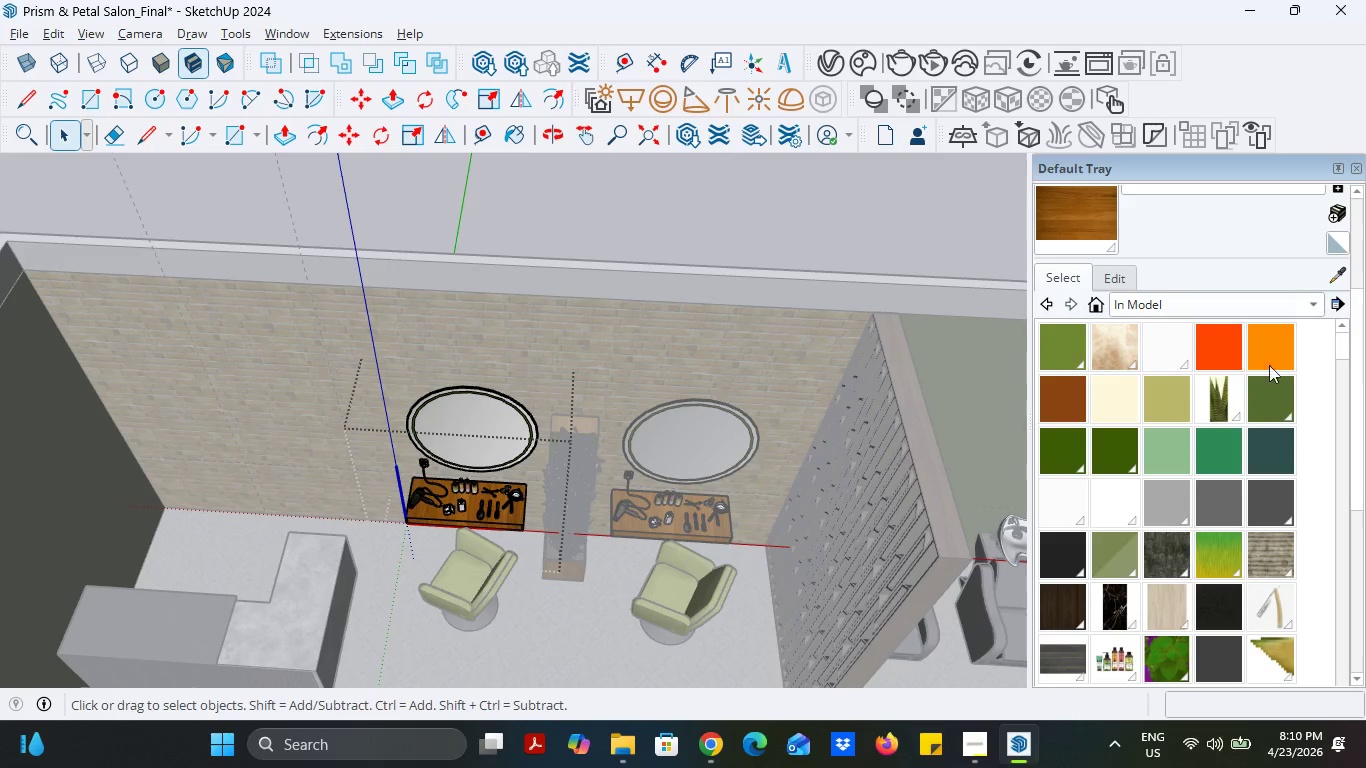 
double_click([678, 223])
 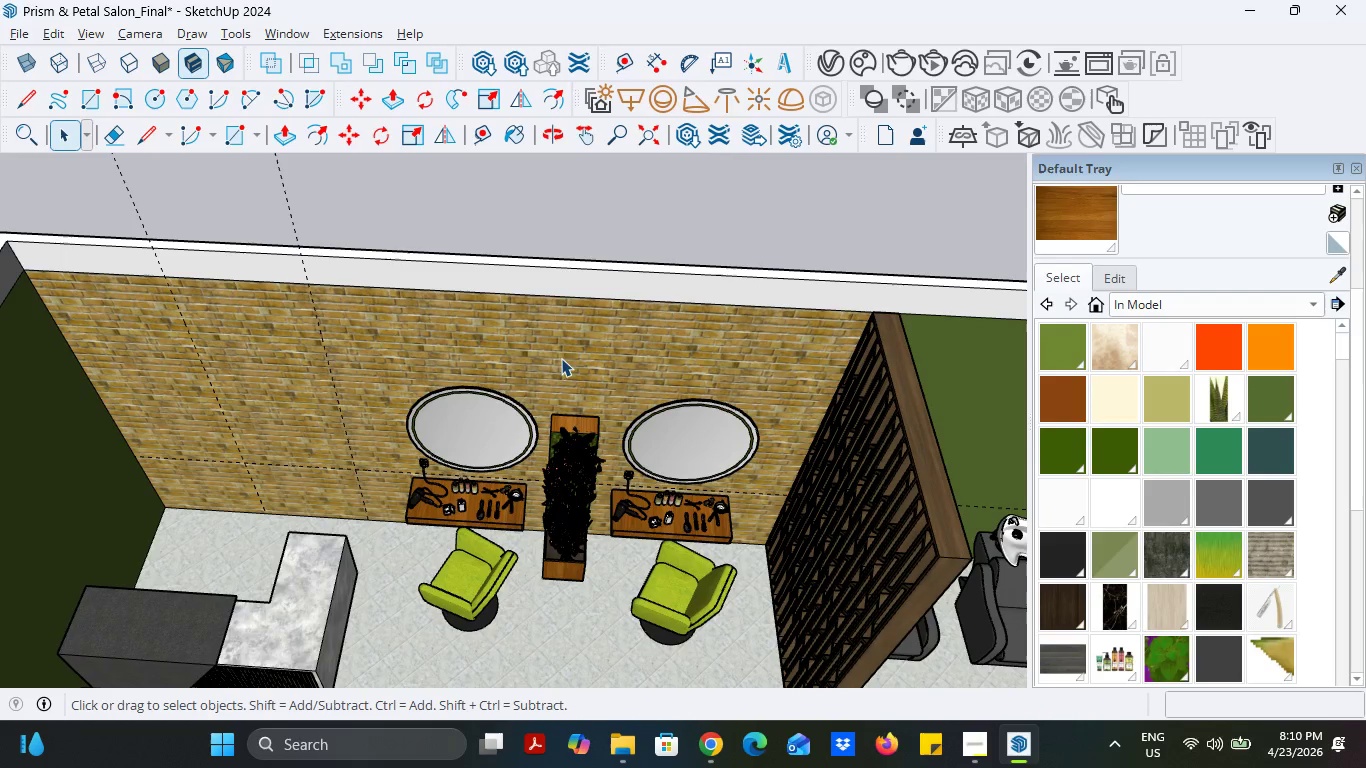 
scroll: coordinate [484, 435], scroll_direction: down, amount: 8.0
 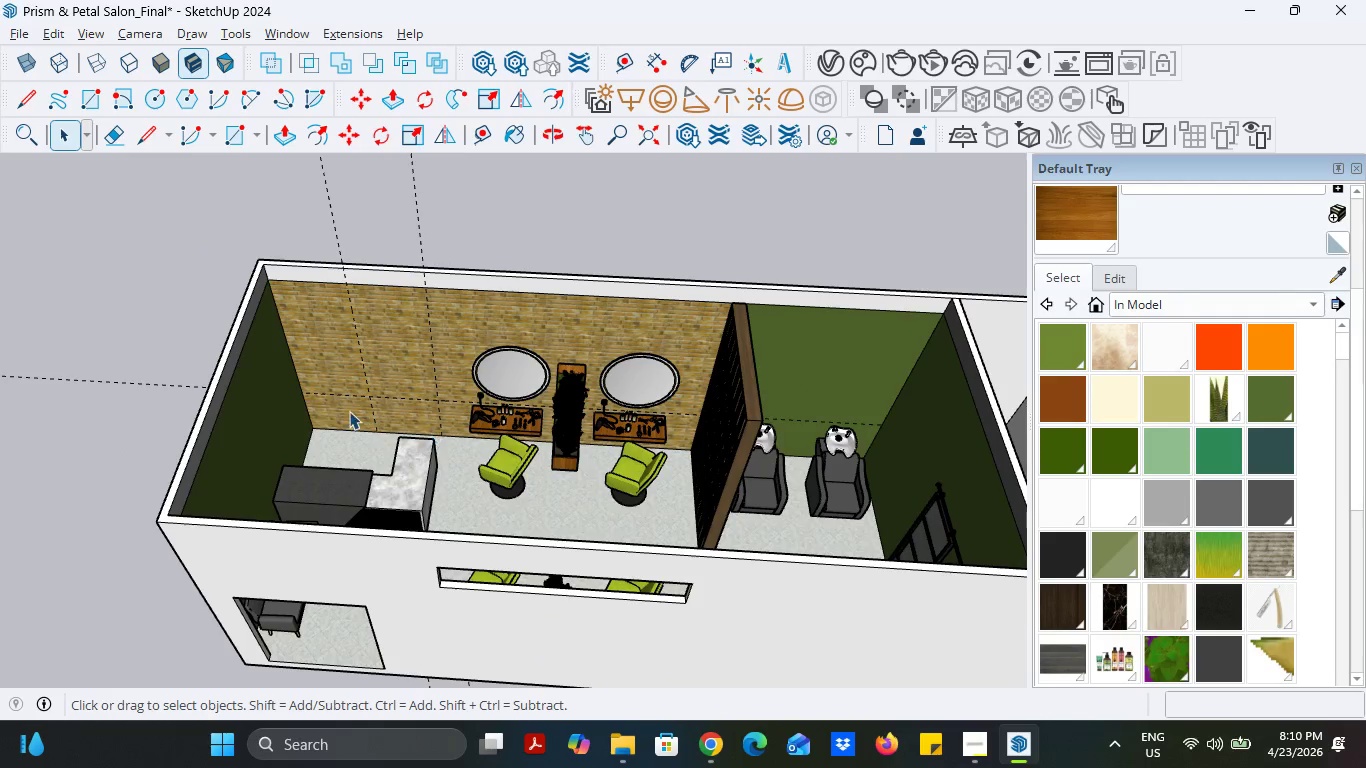 
scroll: coordinate [327, 410], scroll_direction: up, amount: 5.0
 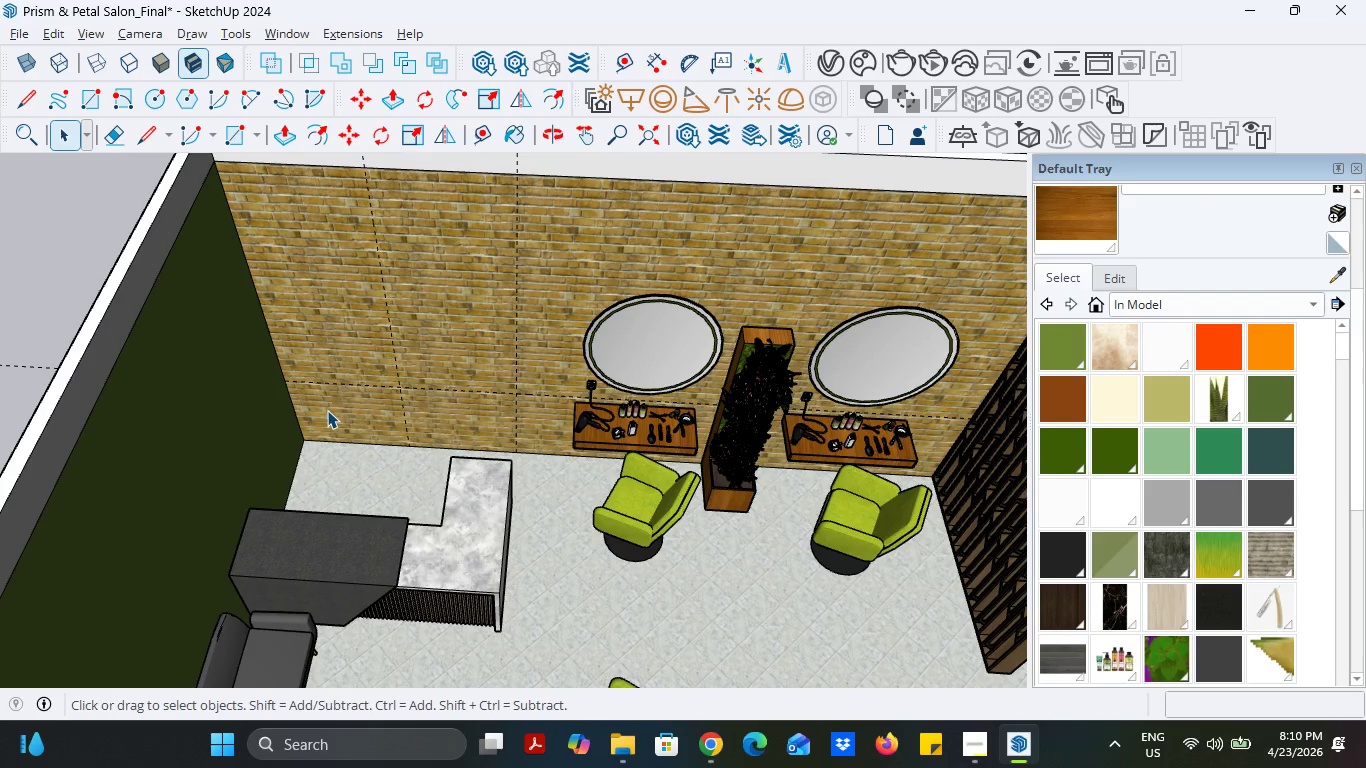 
scroll: coordinate [612, 505], scroll_direction: down, amount: 7.0
 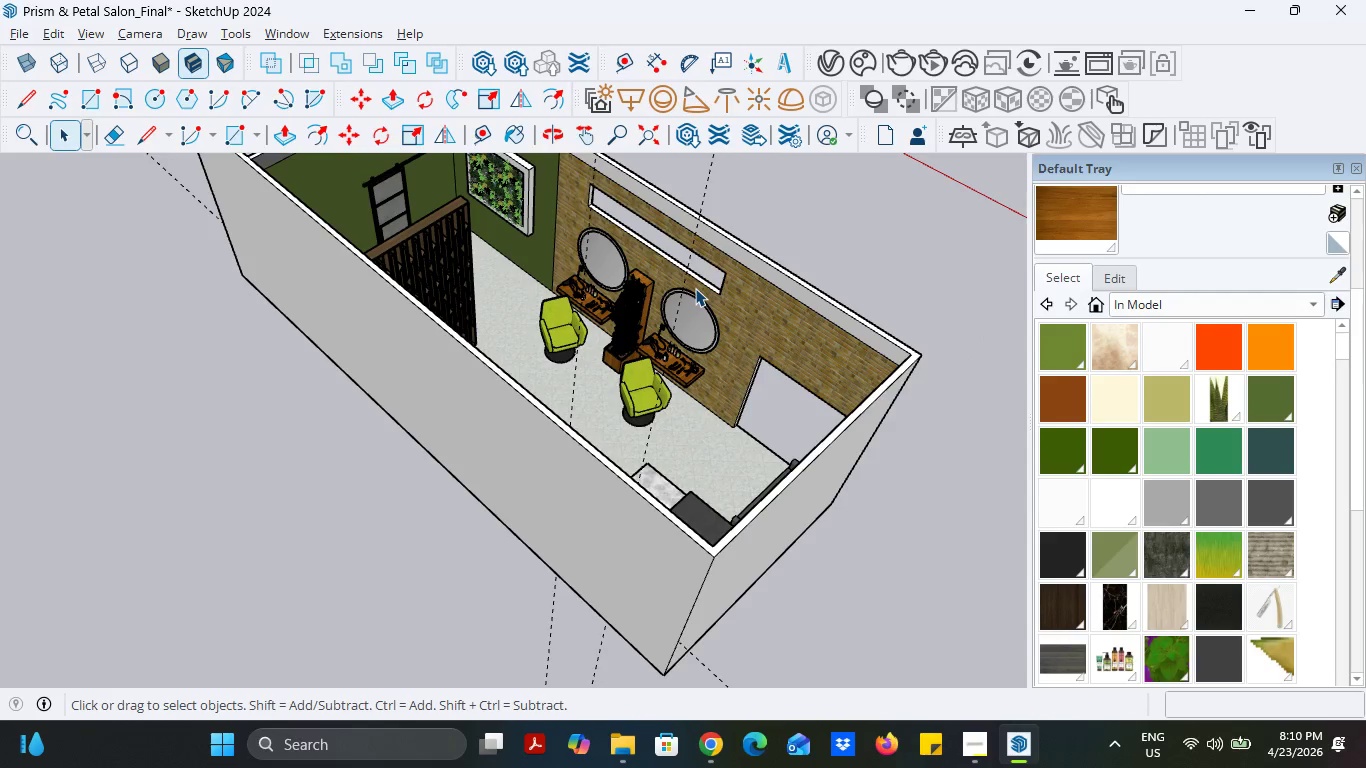 
scroll: coordinate [828, 356], scroll_direction: up, amount: 5.0
 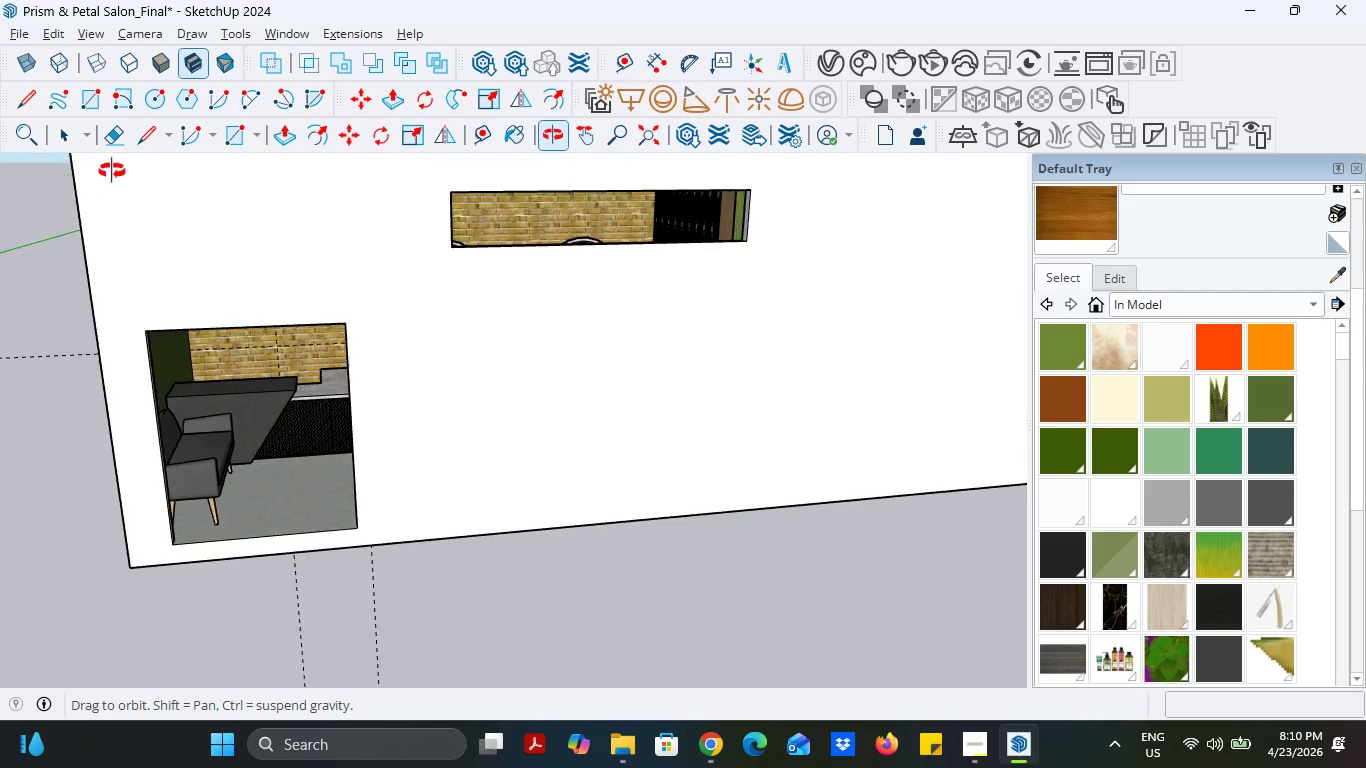 
wait(6.66)
 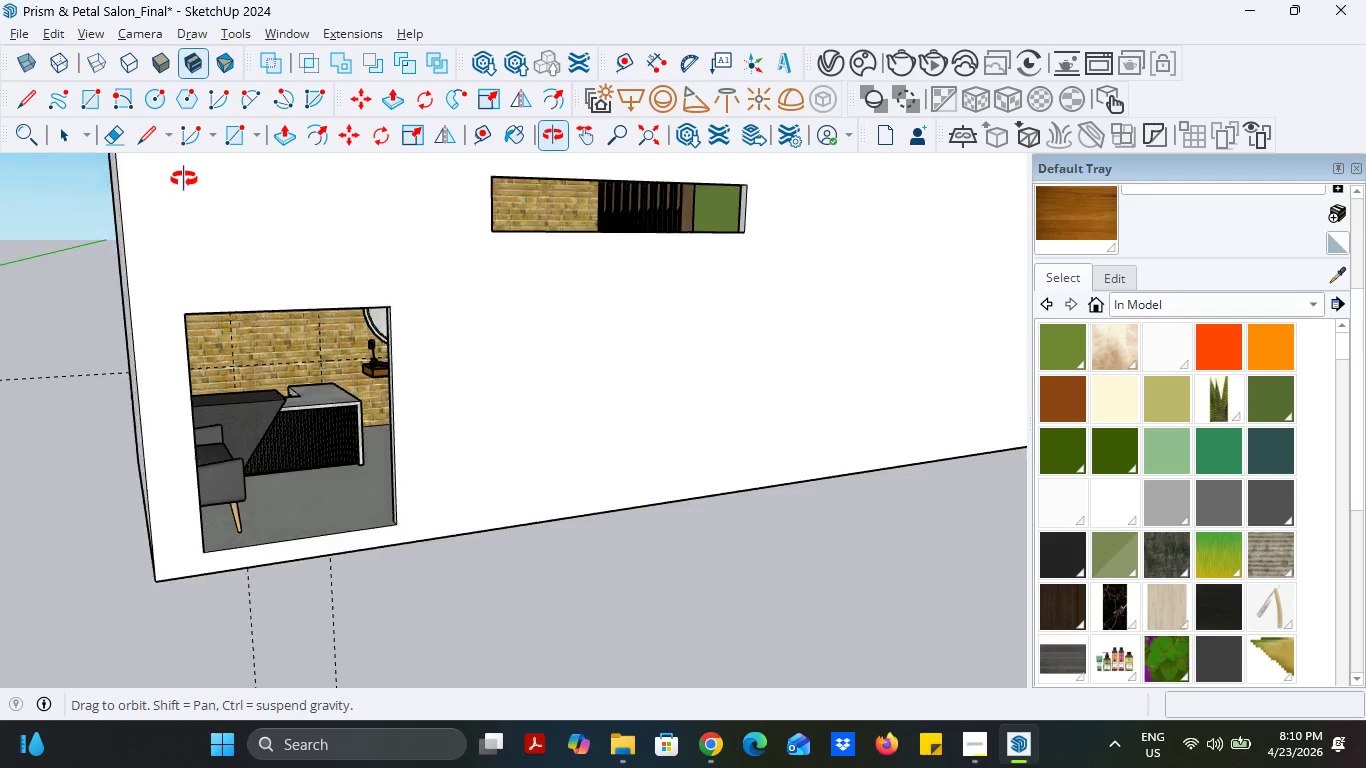 
scroll: coordinate [727, 391], scroll_direction: down, amount: 4.0
 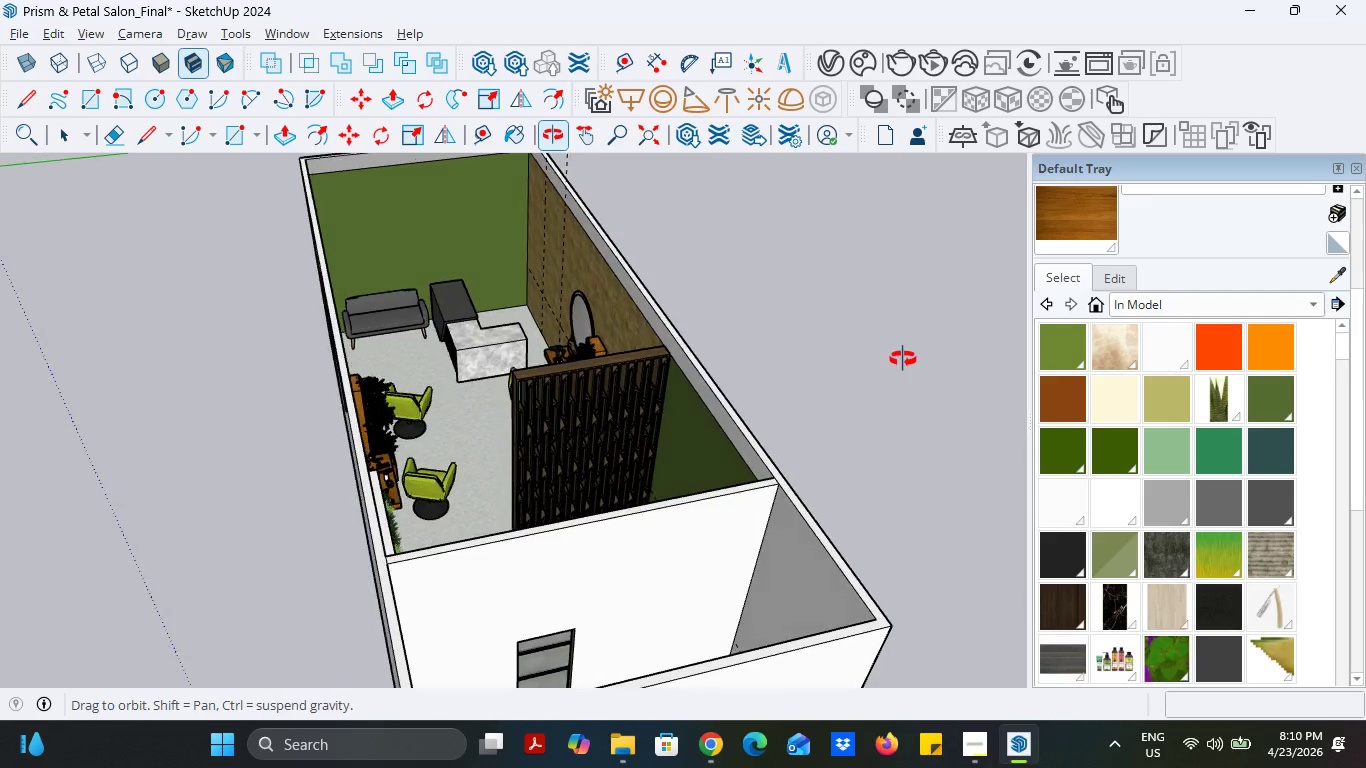 
scroll: coordinate [366, 209], scroll_direction: up, amount: 5.0
 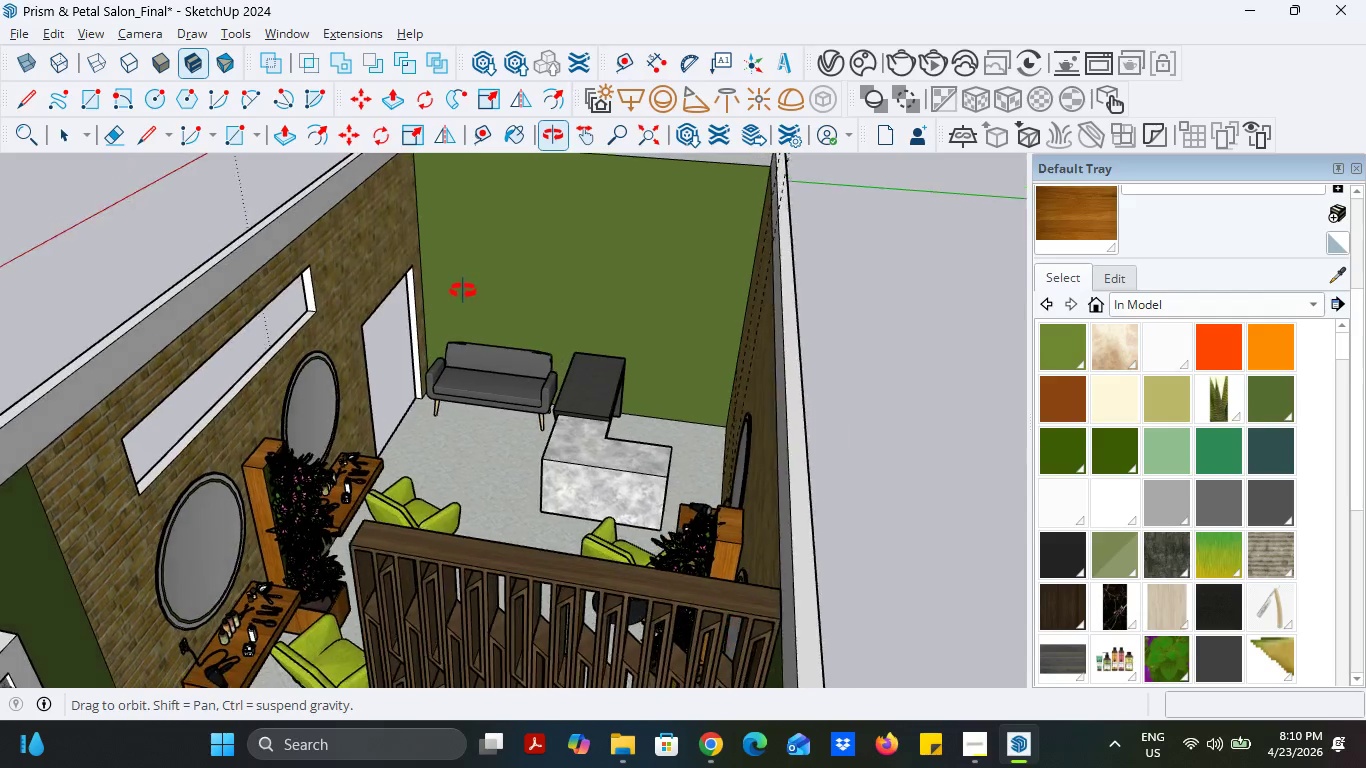 
scroll: coordinate [505, 412], scroll_direction: down, amount: 6.0
 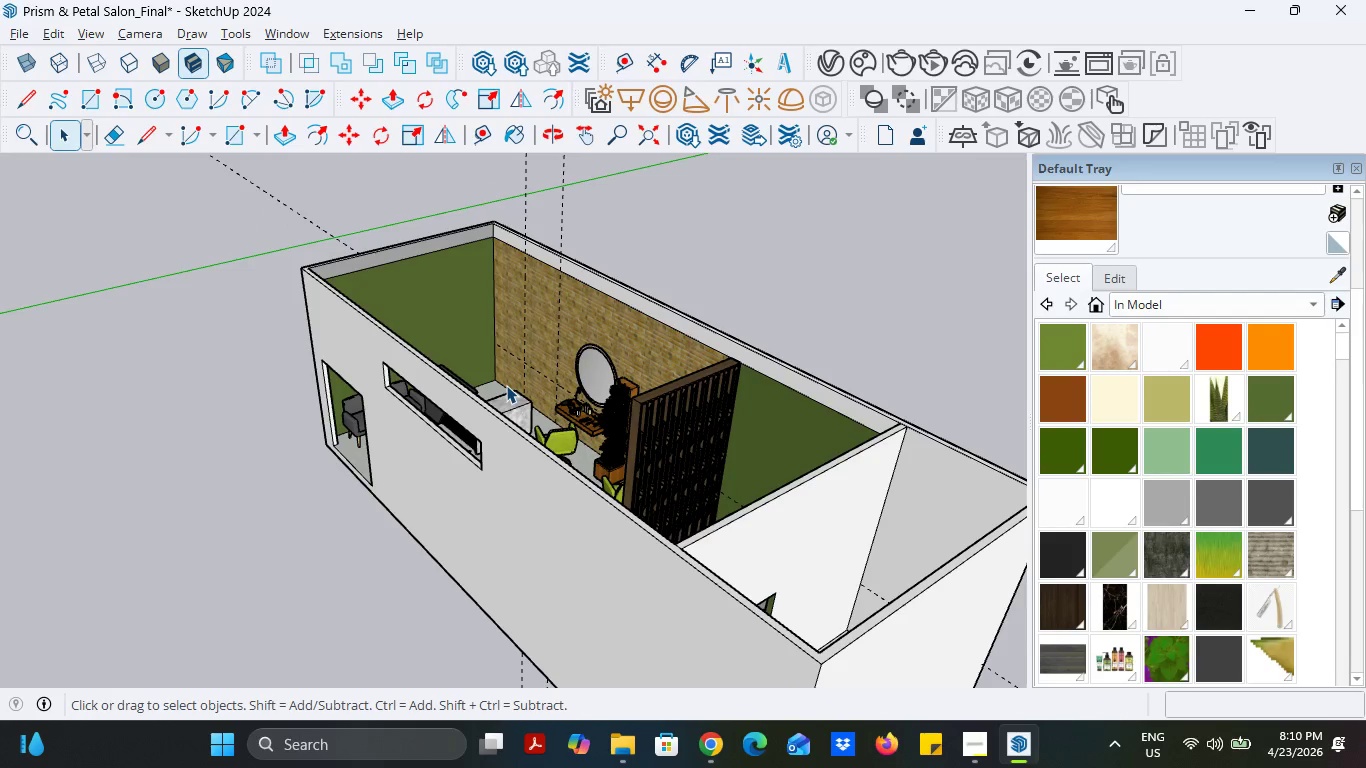 
scroll: coordinate [572, 418], scroll_direction: none, amount: 0.0
 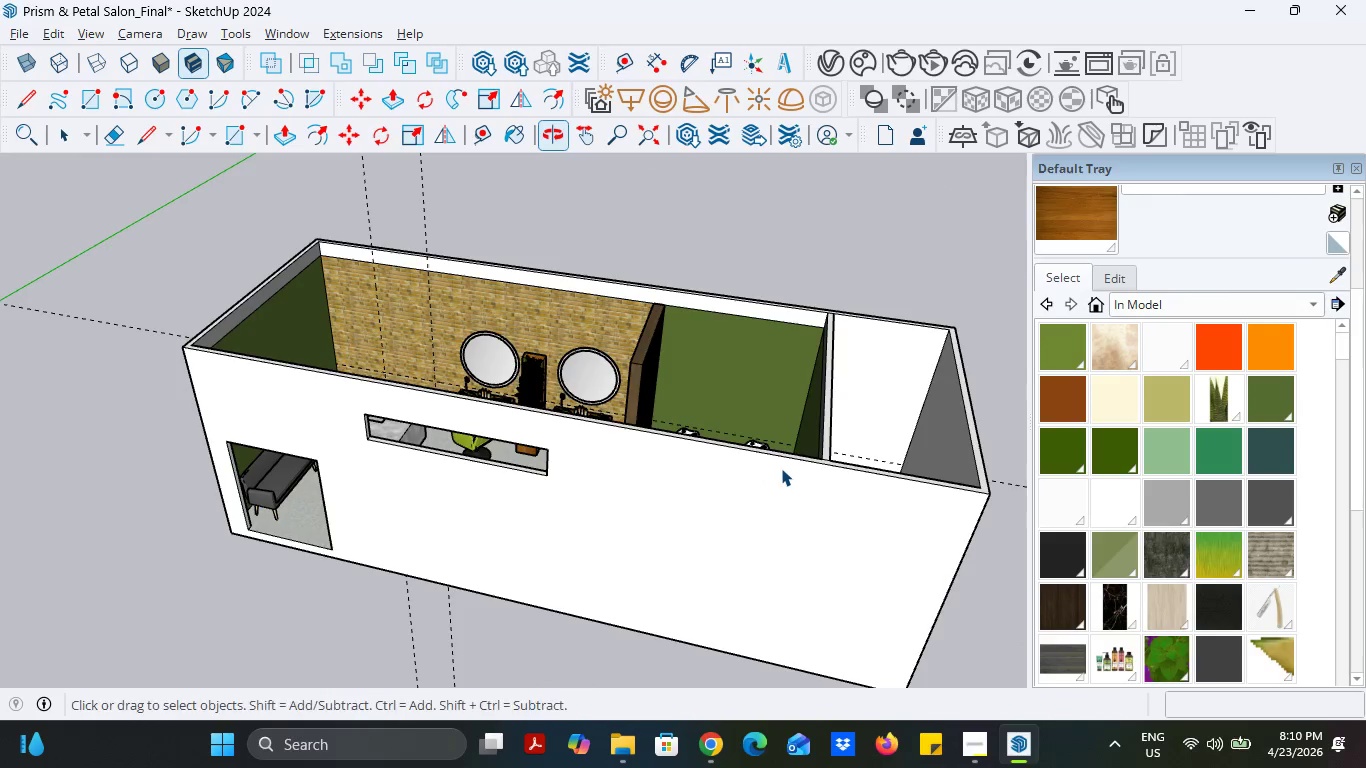 
scroll: coordinate [764, 372], scroll_direction: up, amount: 10.0
 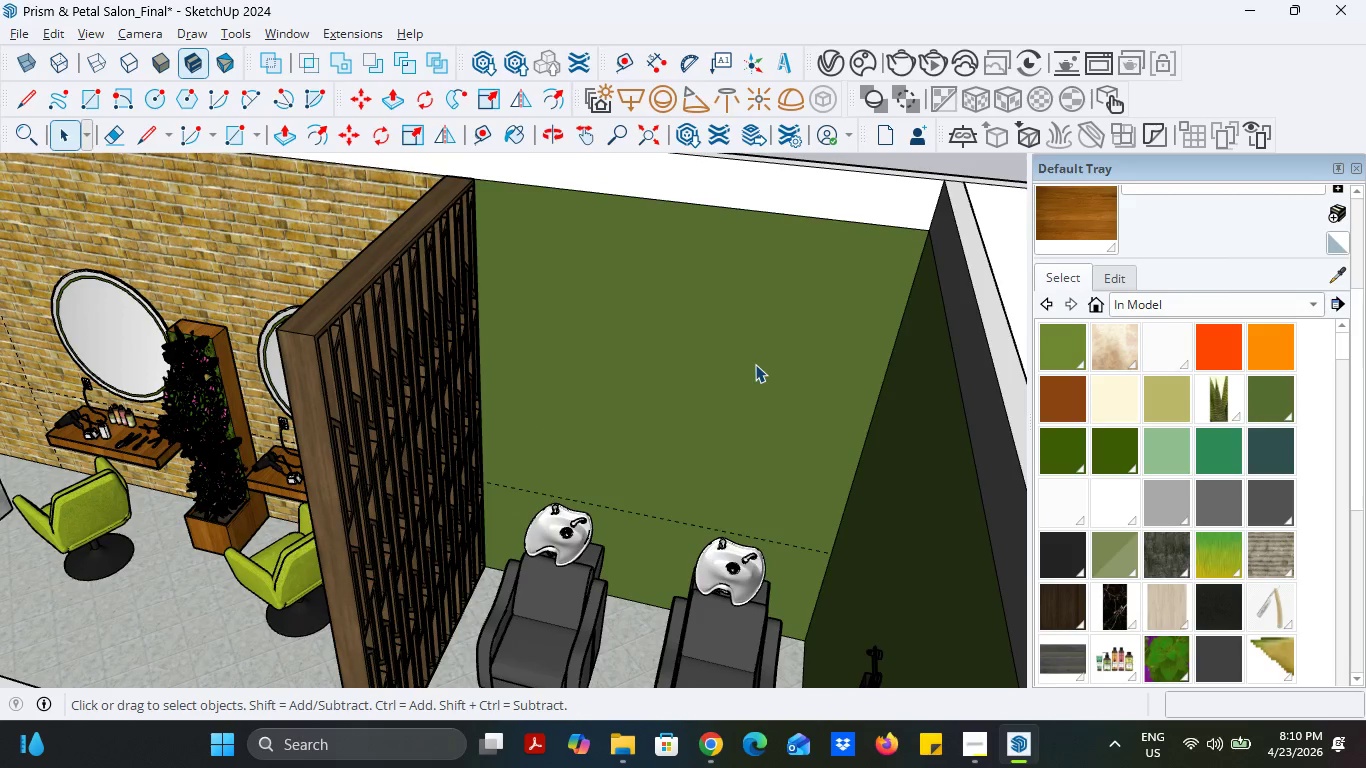 
scroll: coordinate [741, 367], scroll_direction: down, amount: 5.0
 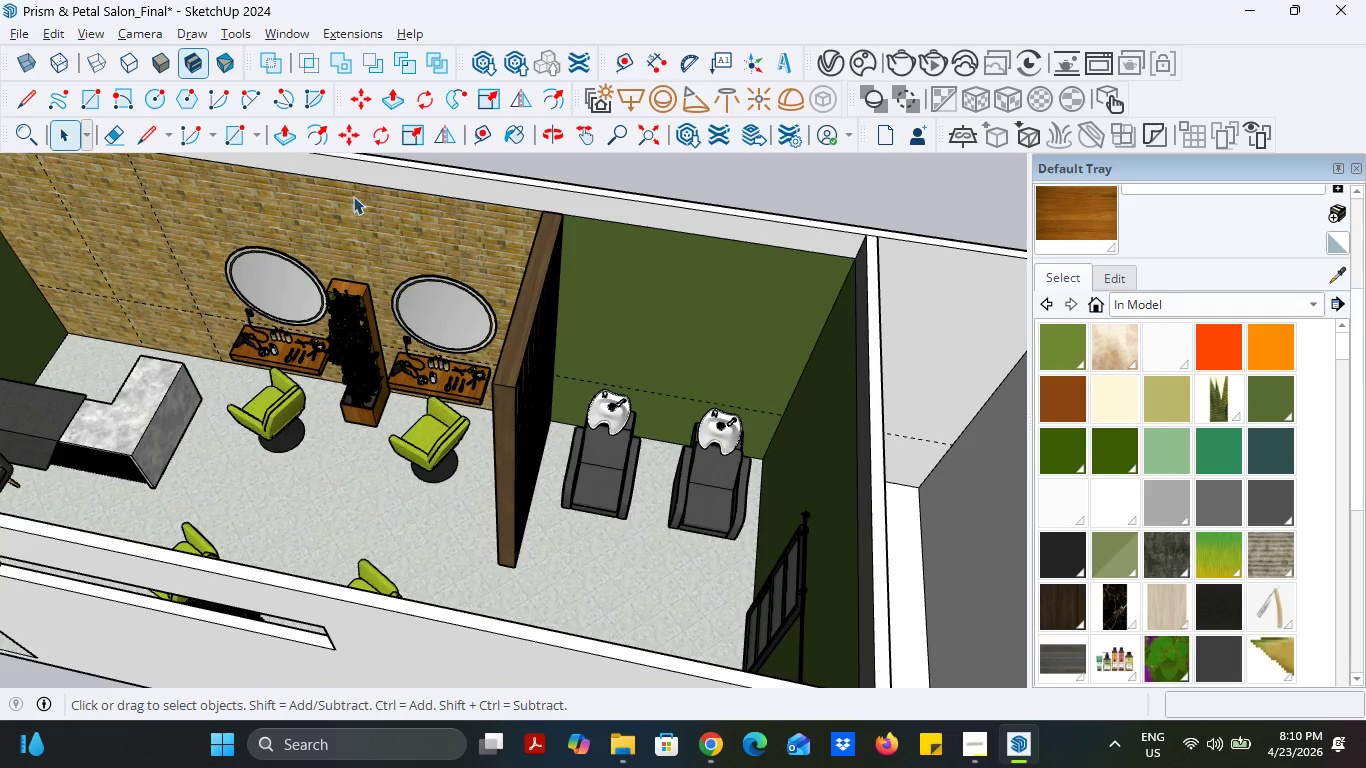 
left_click([469, 134])
 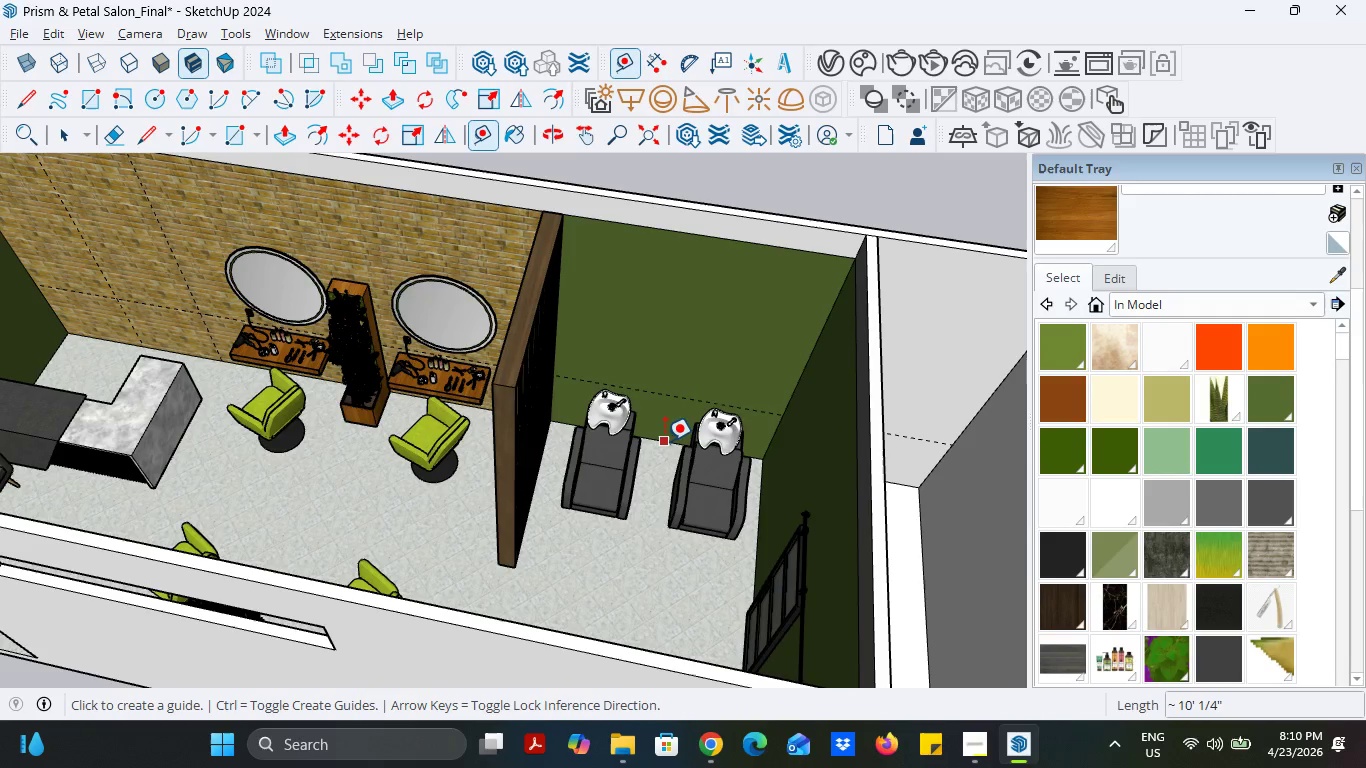 
left_click([659, 441])
 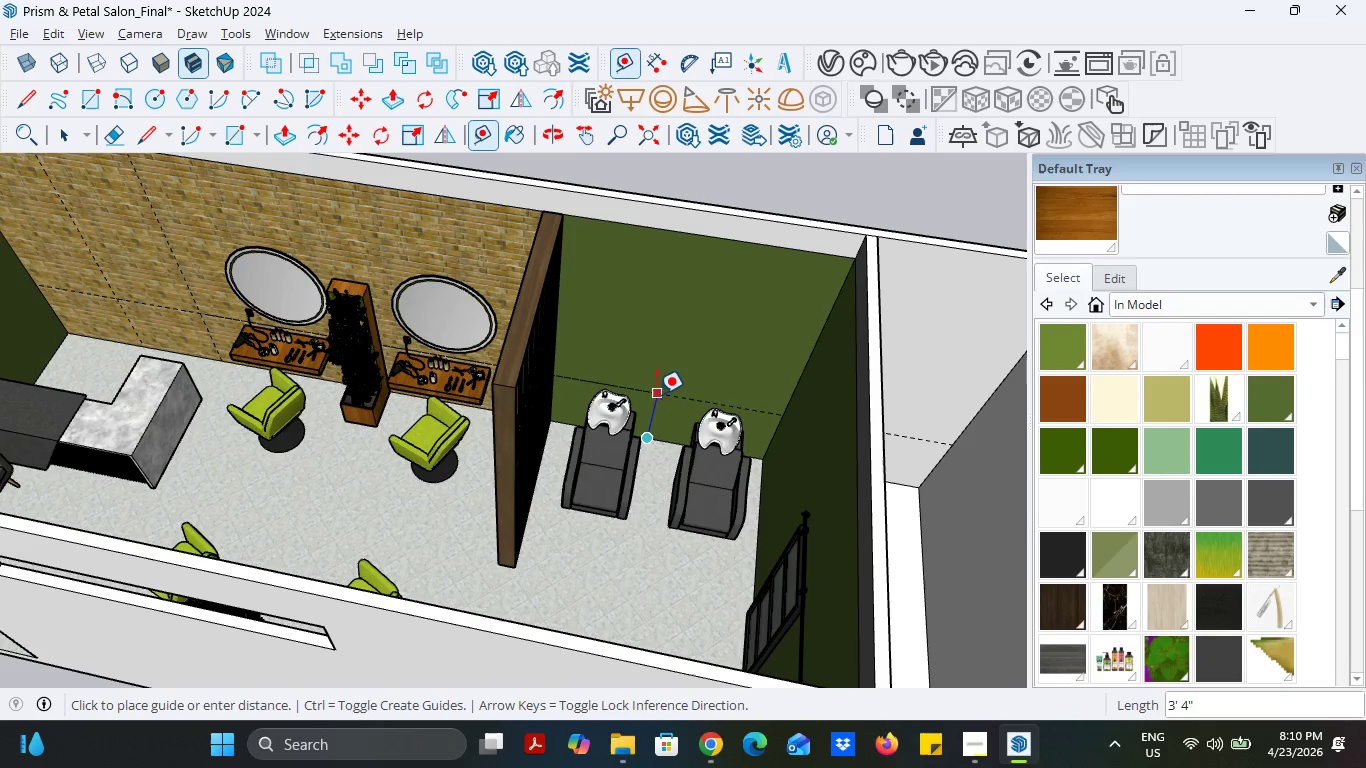 
type(40)
 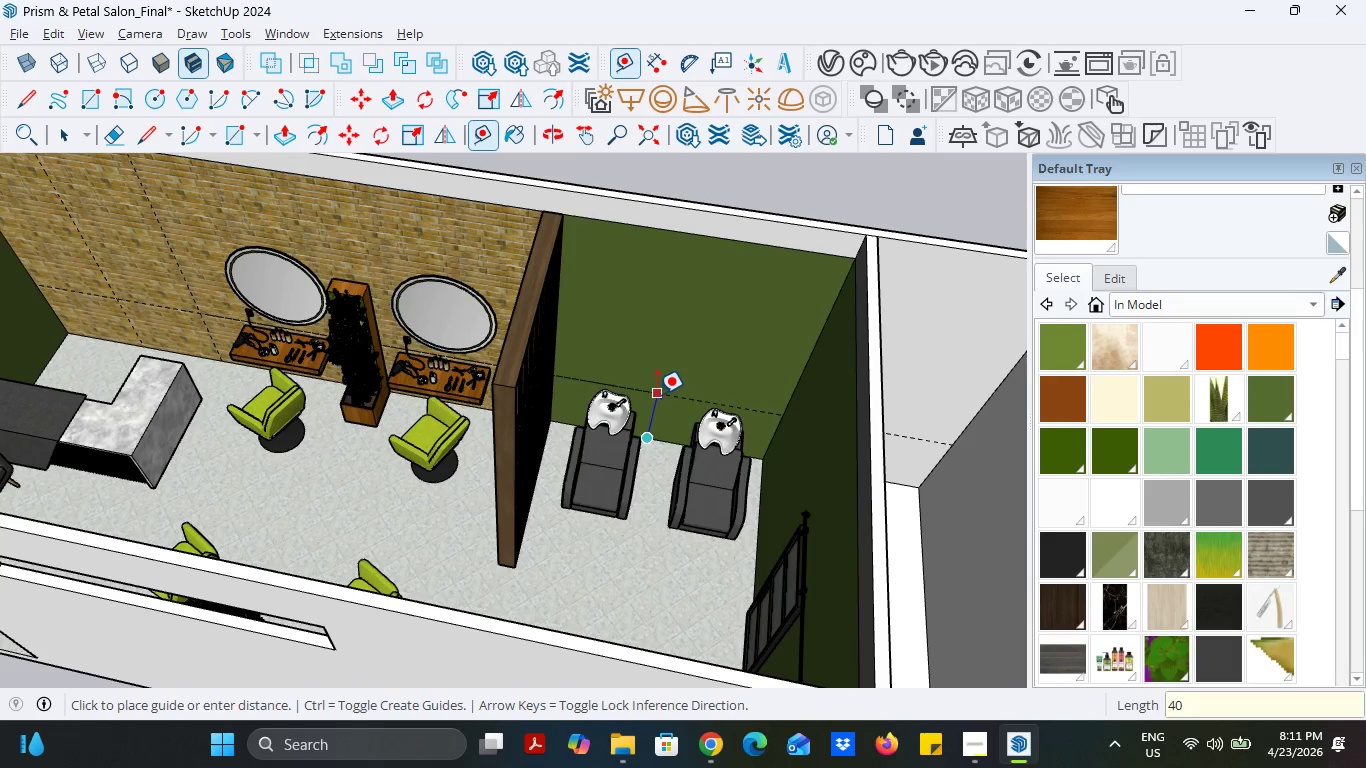 
key(Enter)
 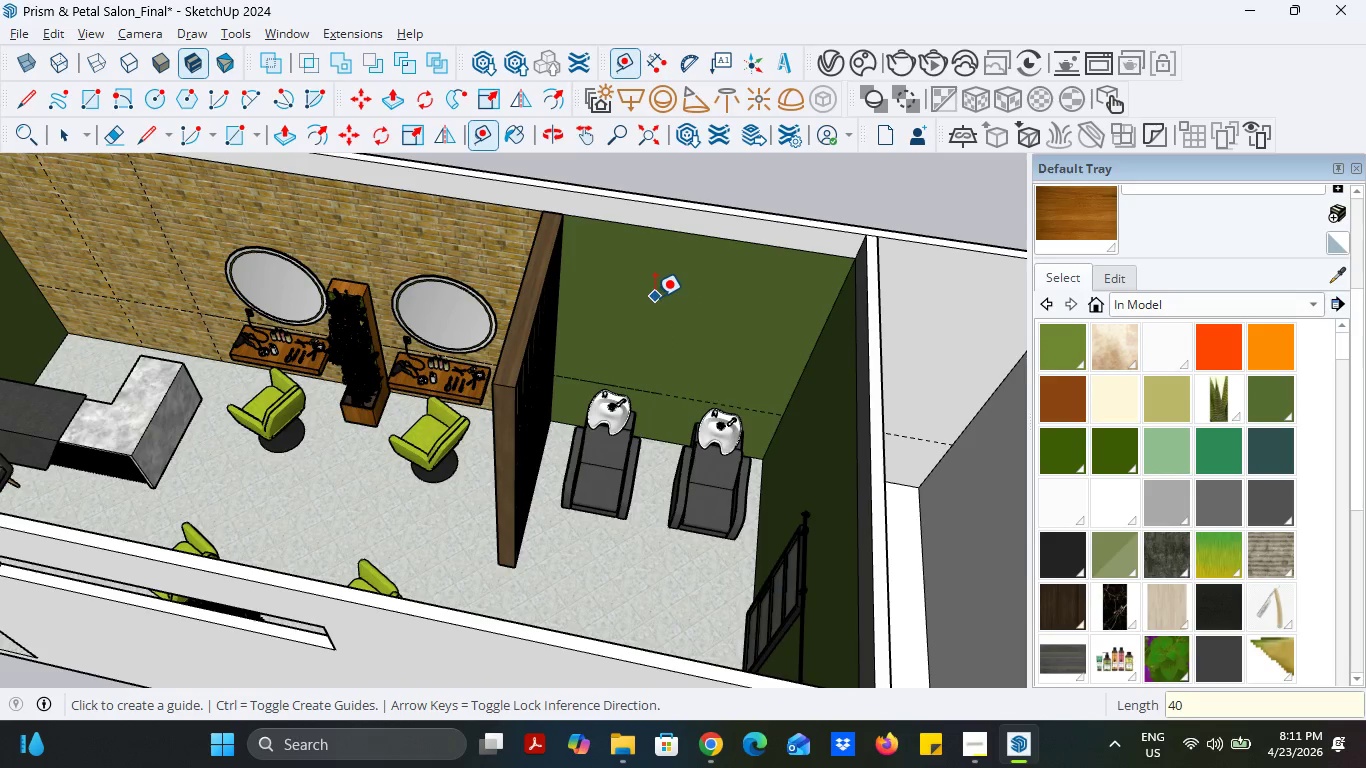 
key(Control+ControlLeft)
 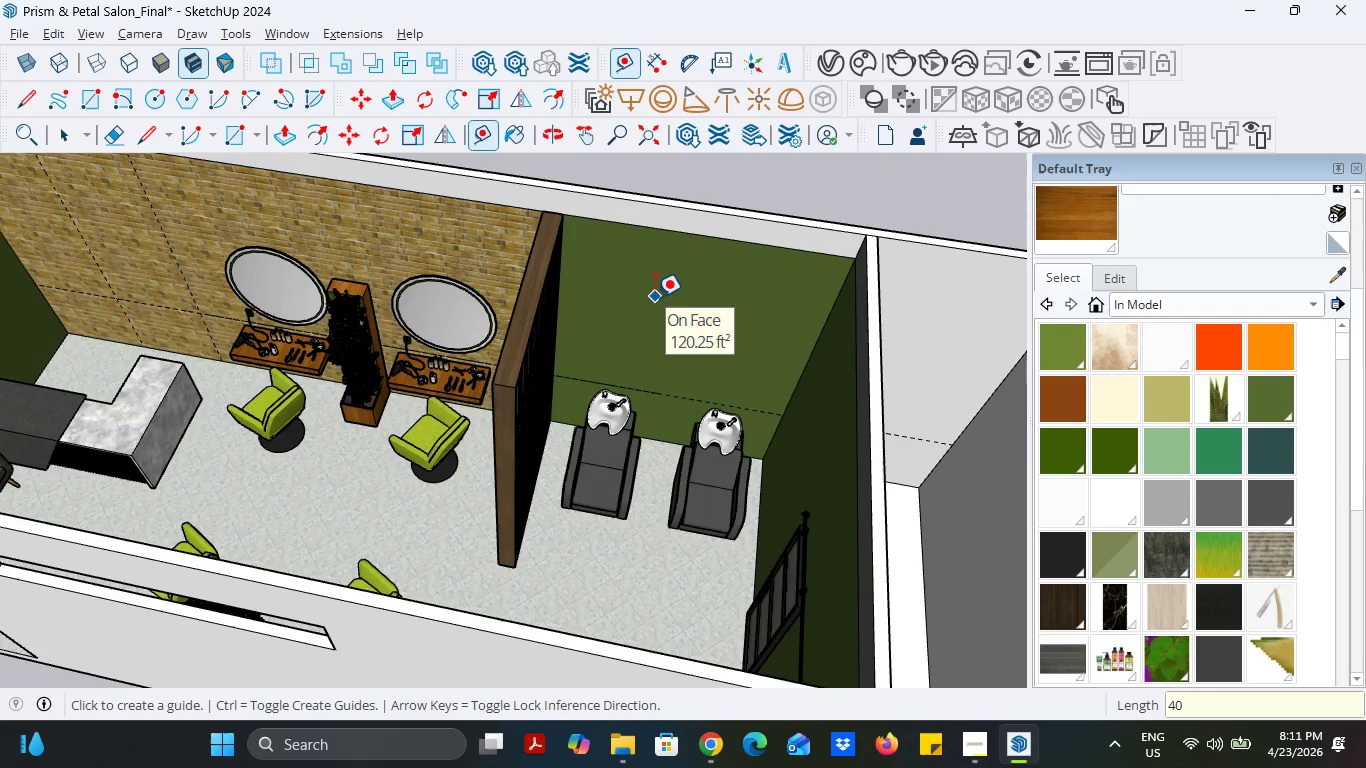 
key(Control+Z)
 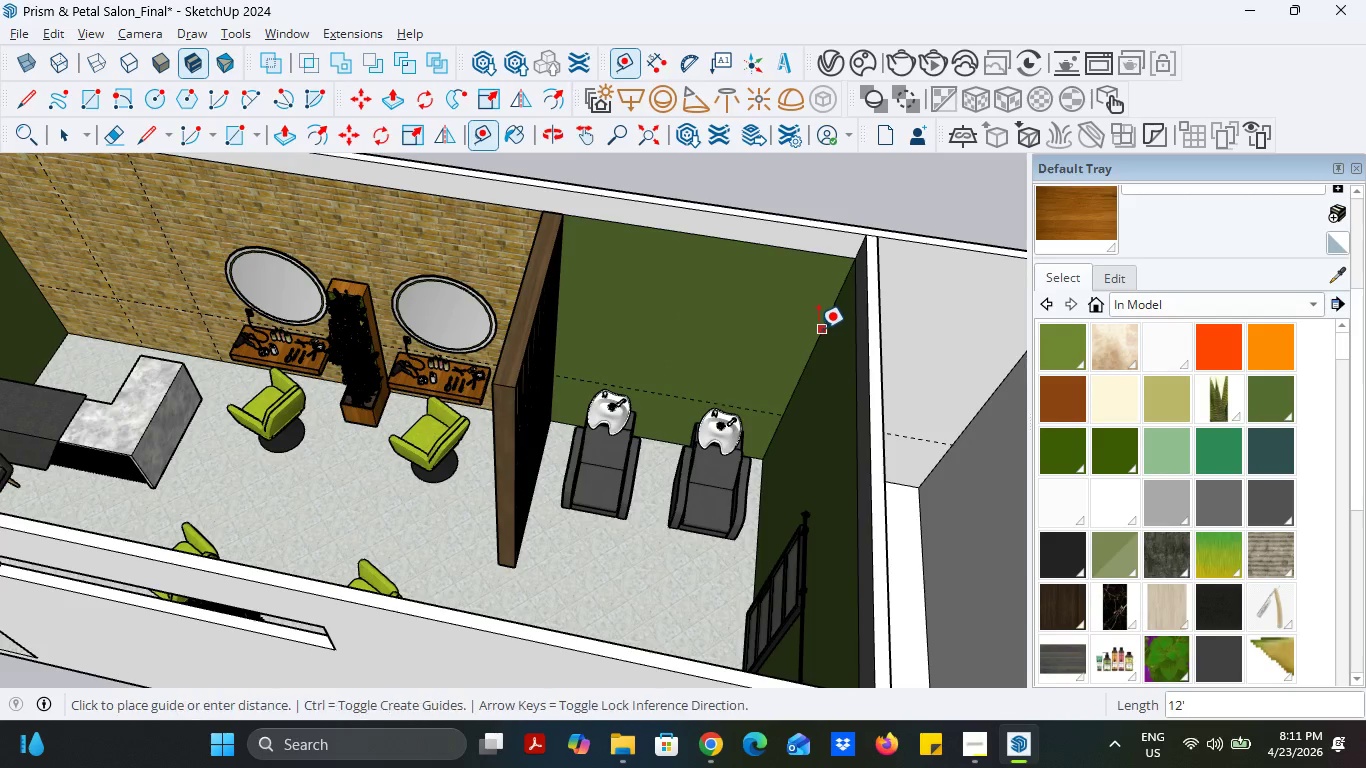 
left_click([693, 236])
 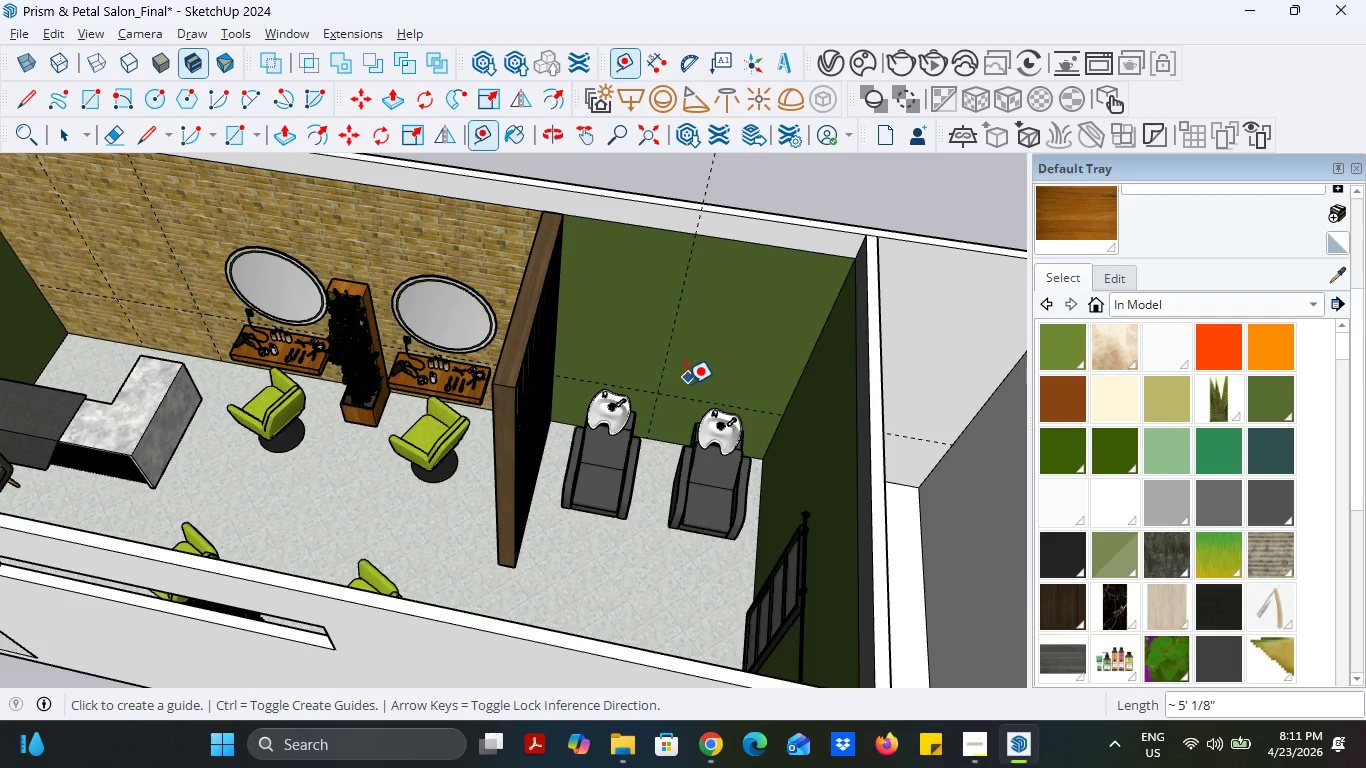 
scroll: coordinate [685, 386], scroll_direction: up, amount: 9.0
 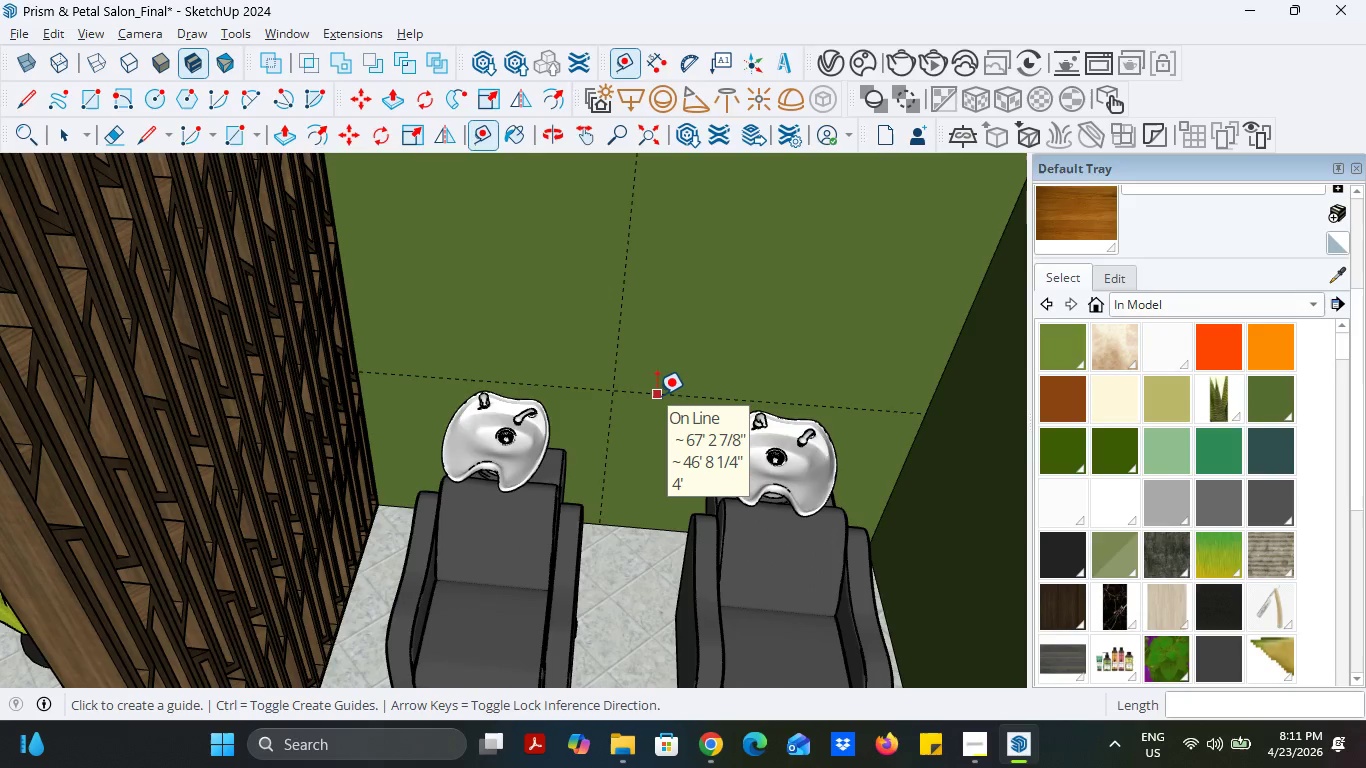 
left_click([702, 745])
 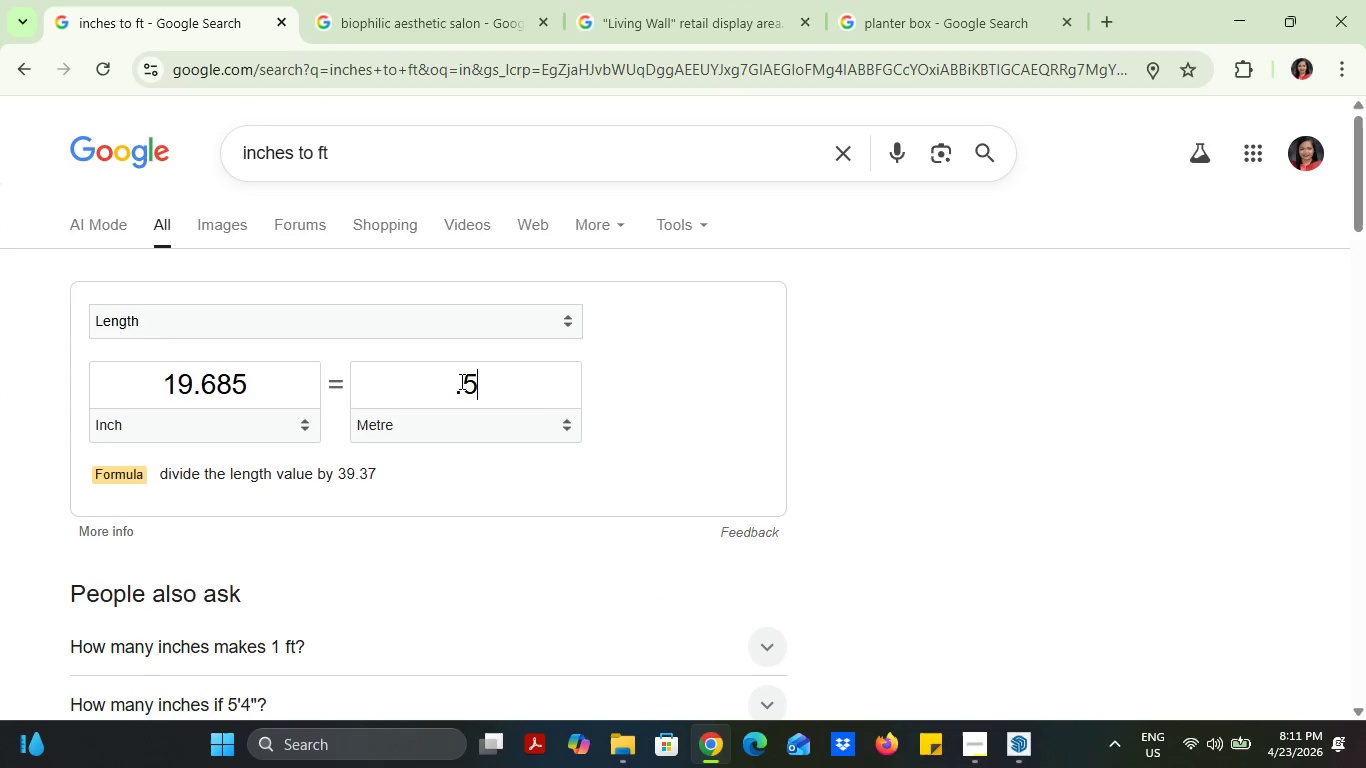 
left_click([460, 381])
 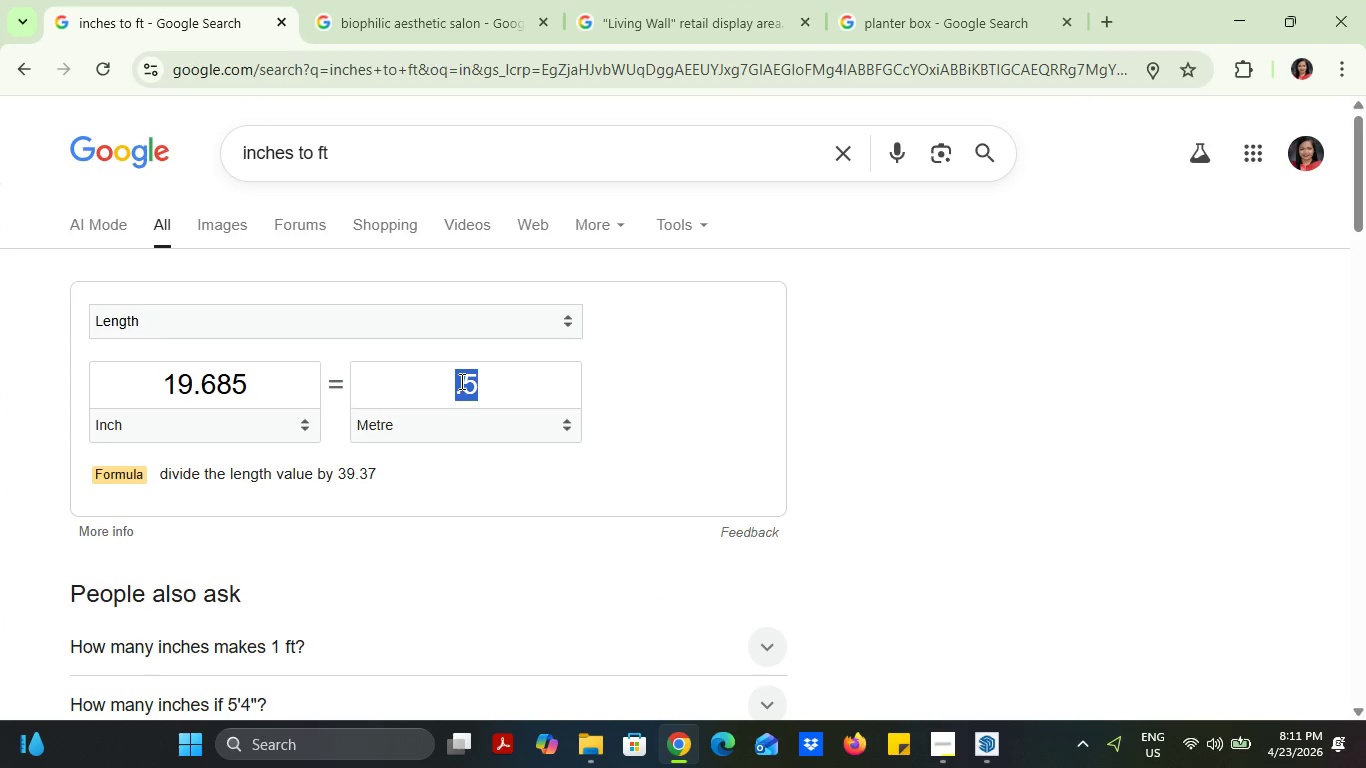 
key(1)
 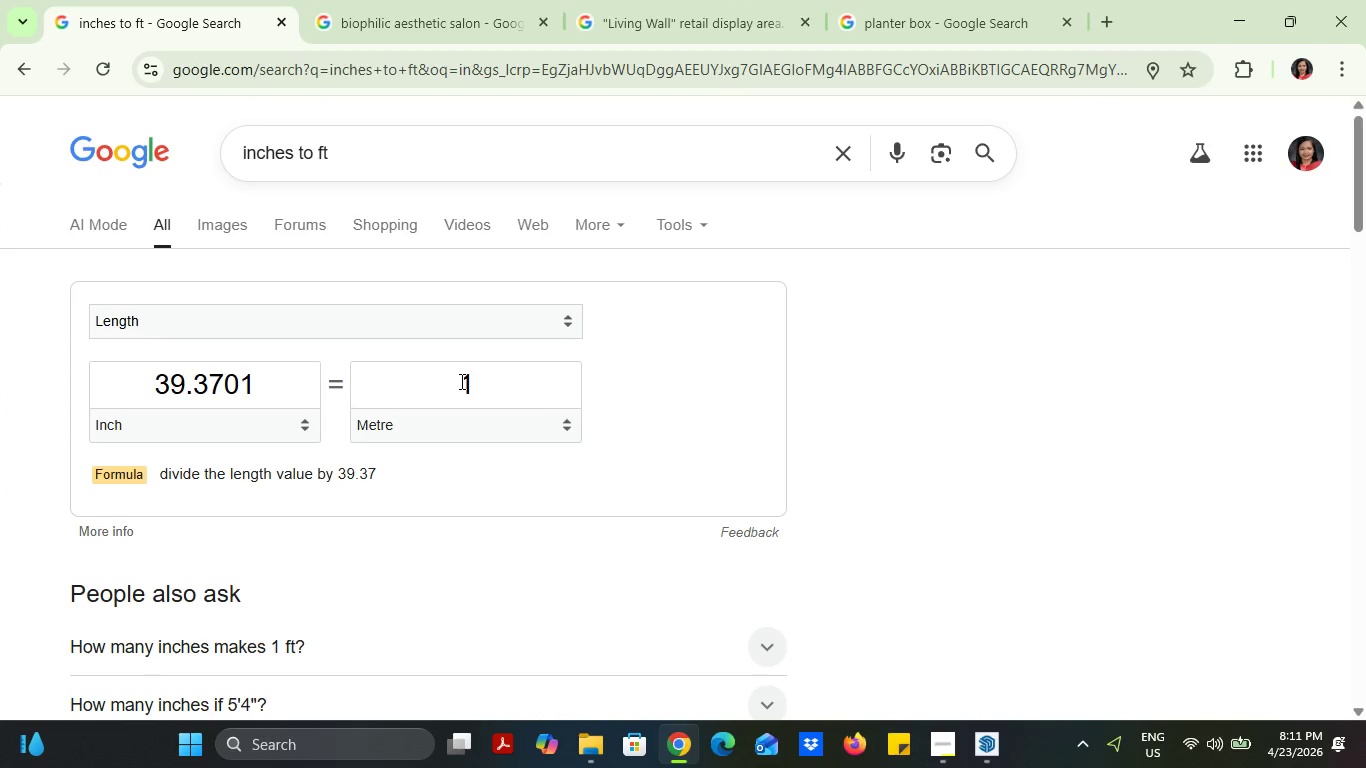 
key(Period)
 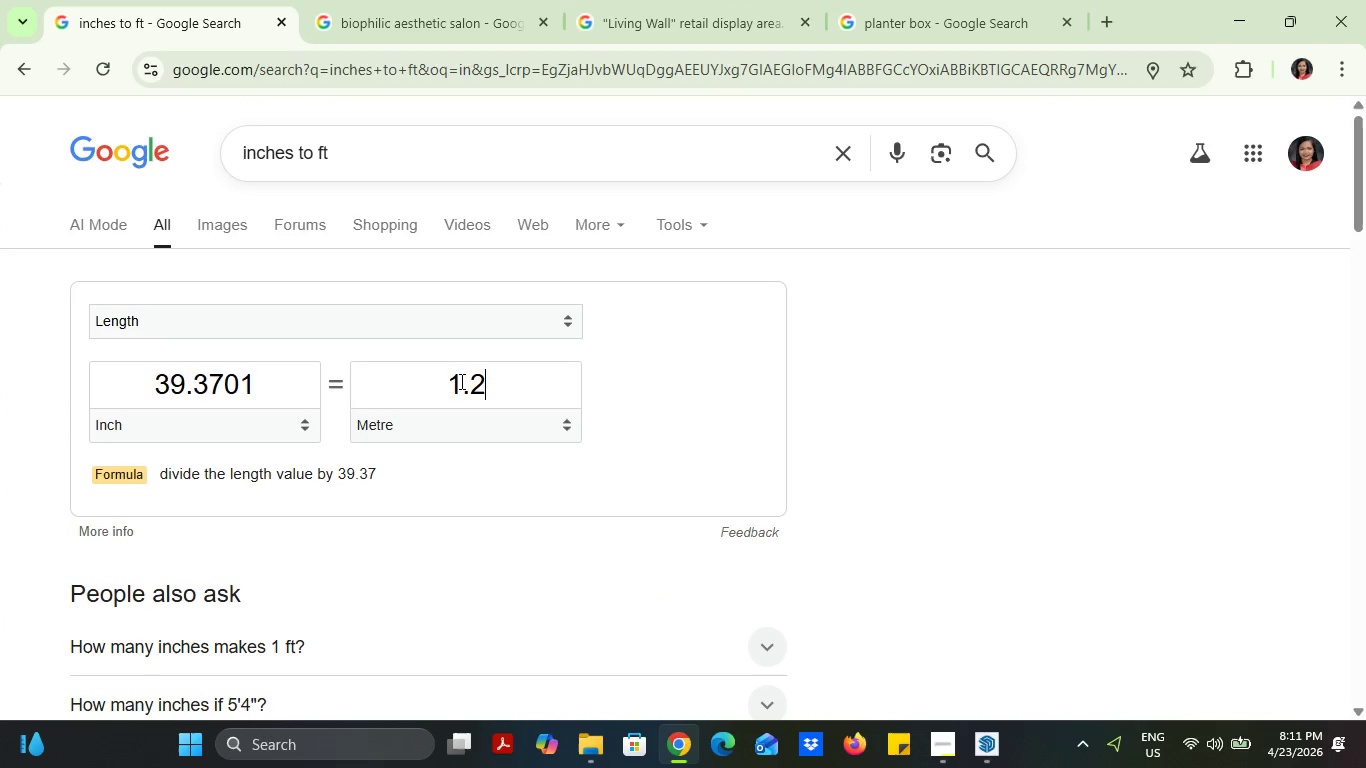 
key(2)
 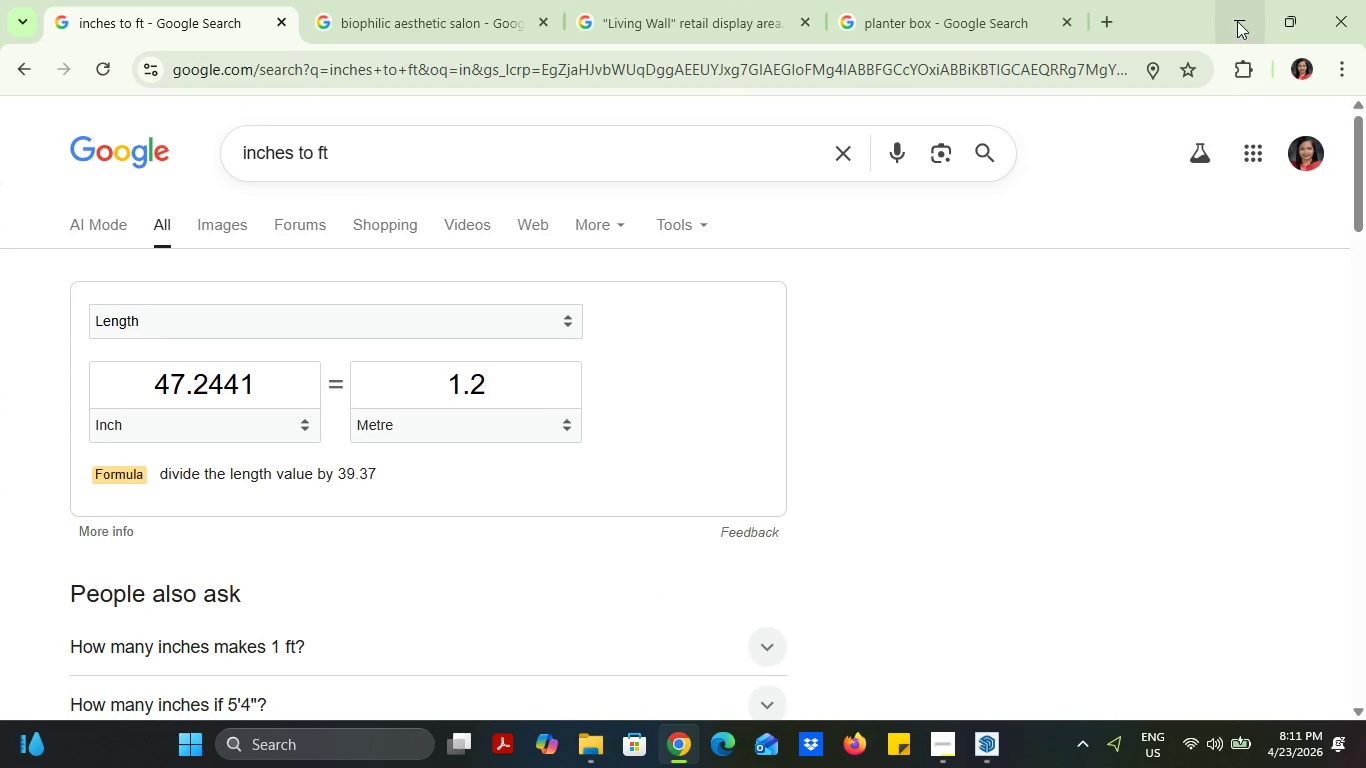 
left_click([1237, 21])
 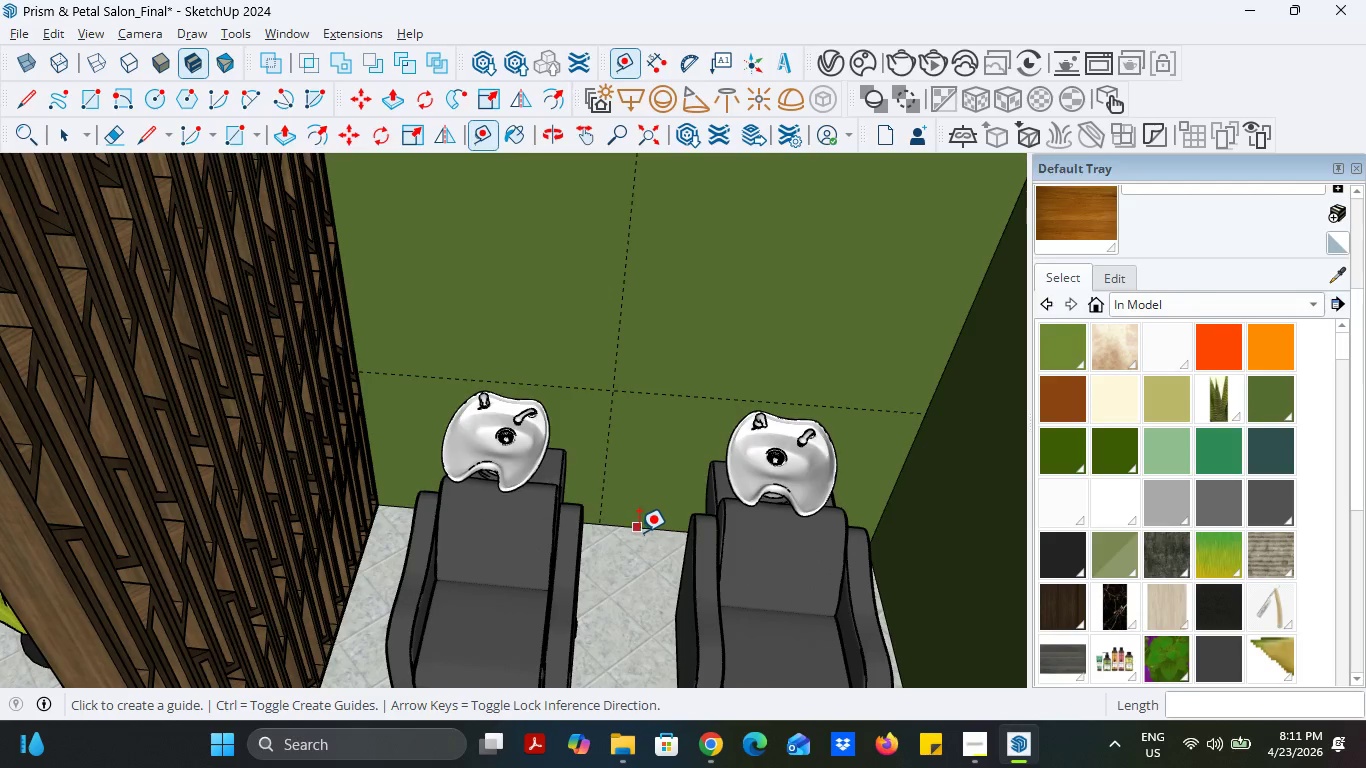 
left_click([639, 531])
 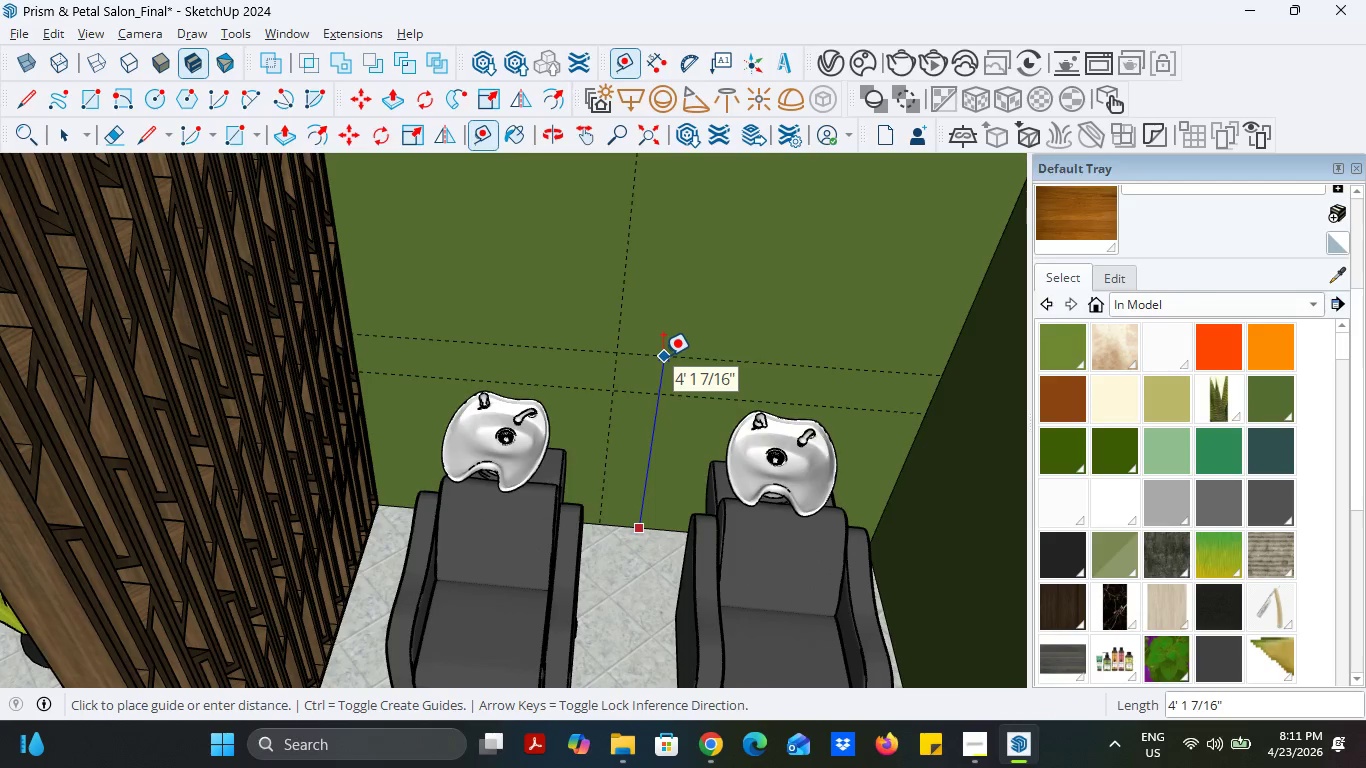 
type(48)
 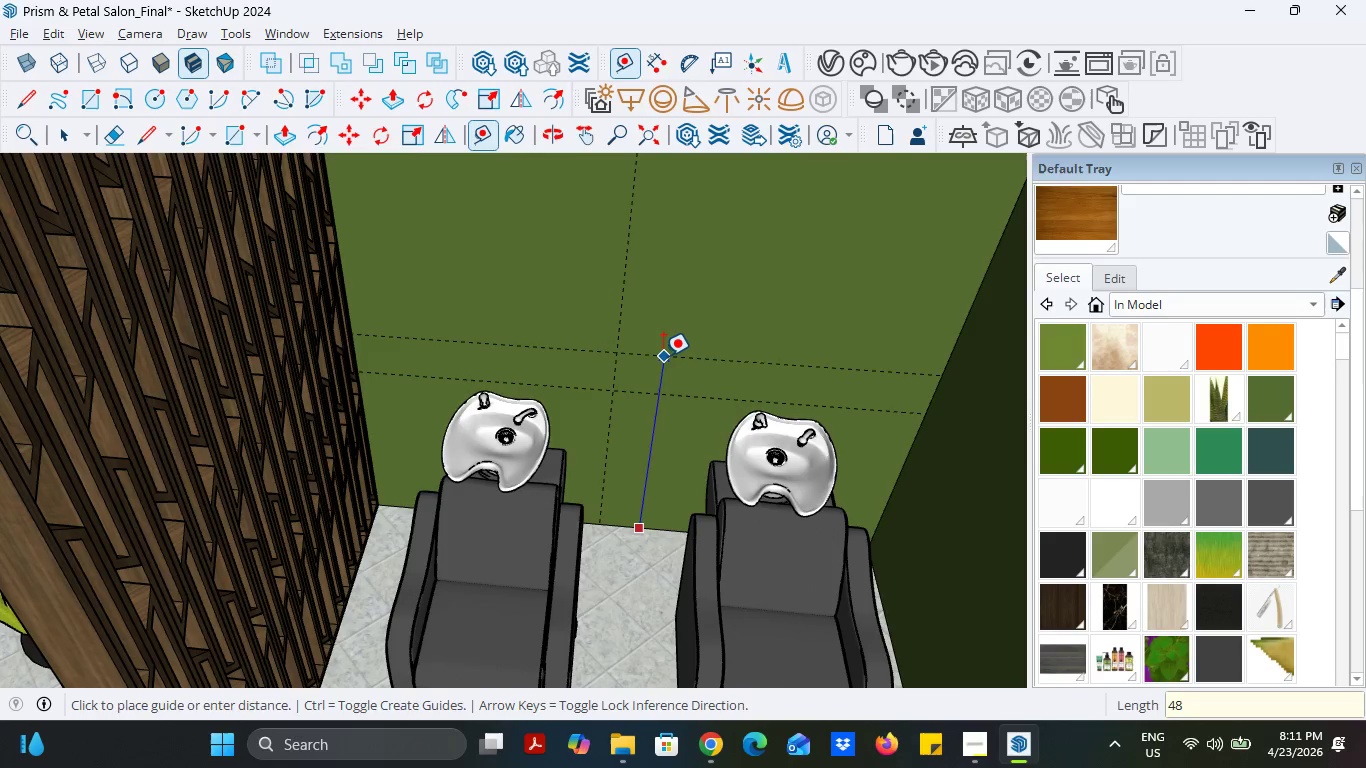 
key(Enter)
 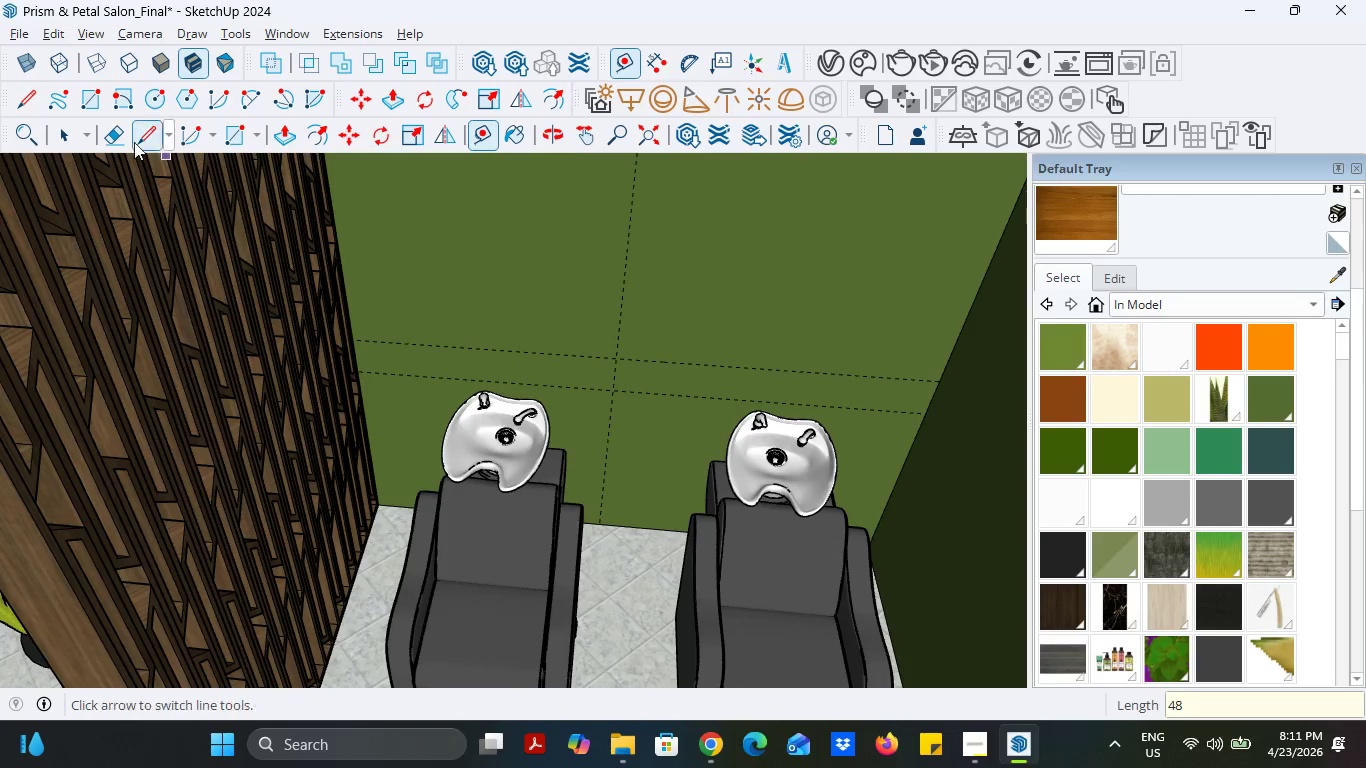 
left_click([119, 139])
 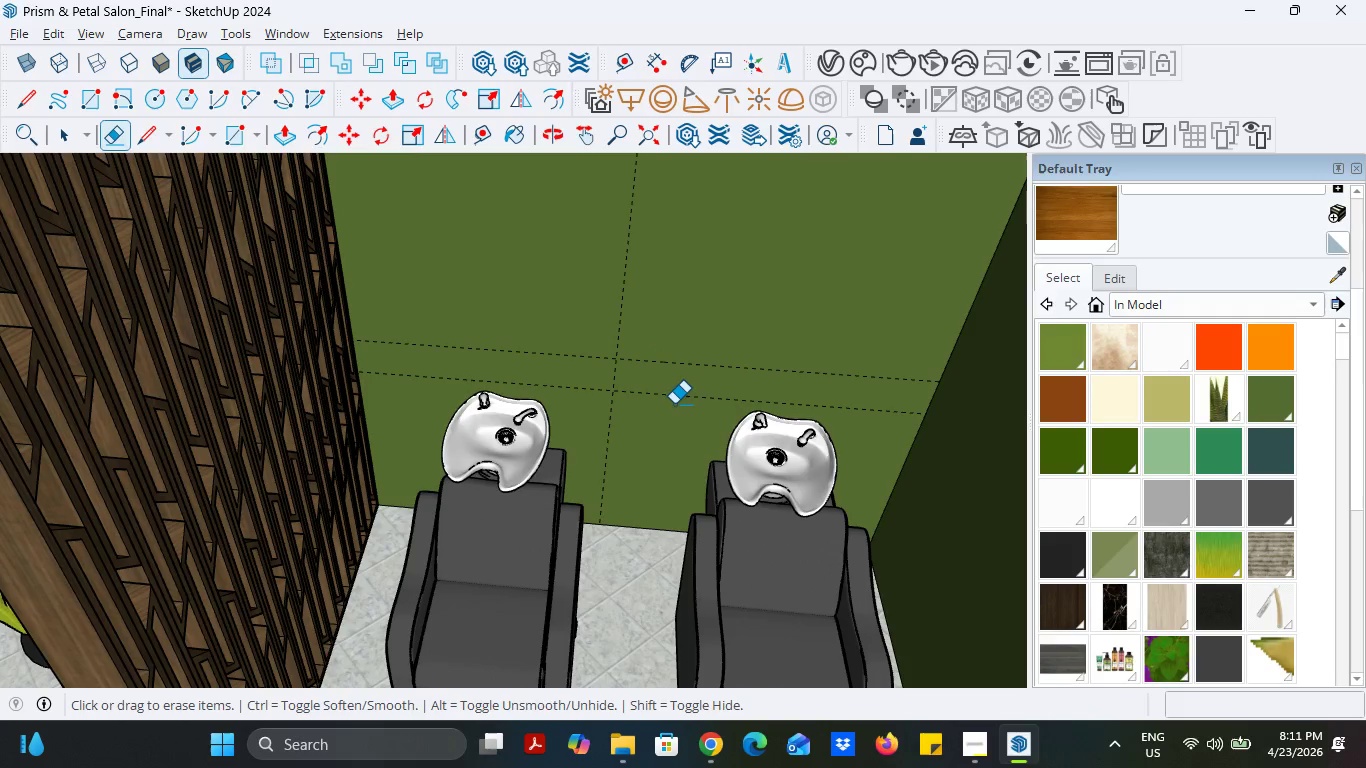 
left_click_drag(start_coordinate=[674, 401], to_coordinate=[674, 413])
 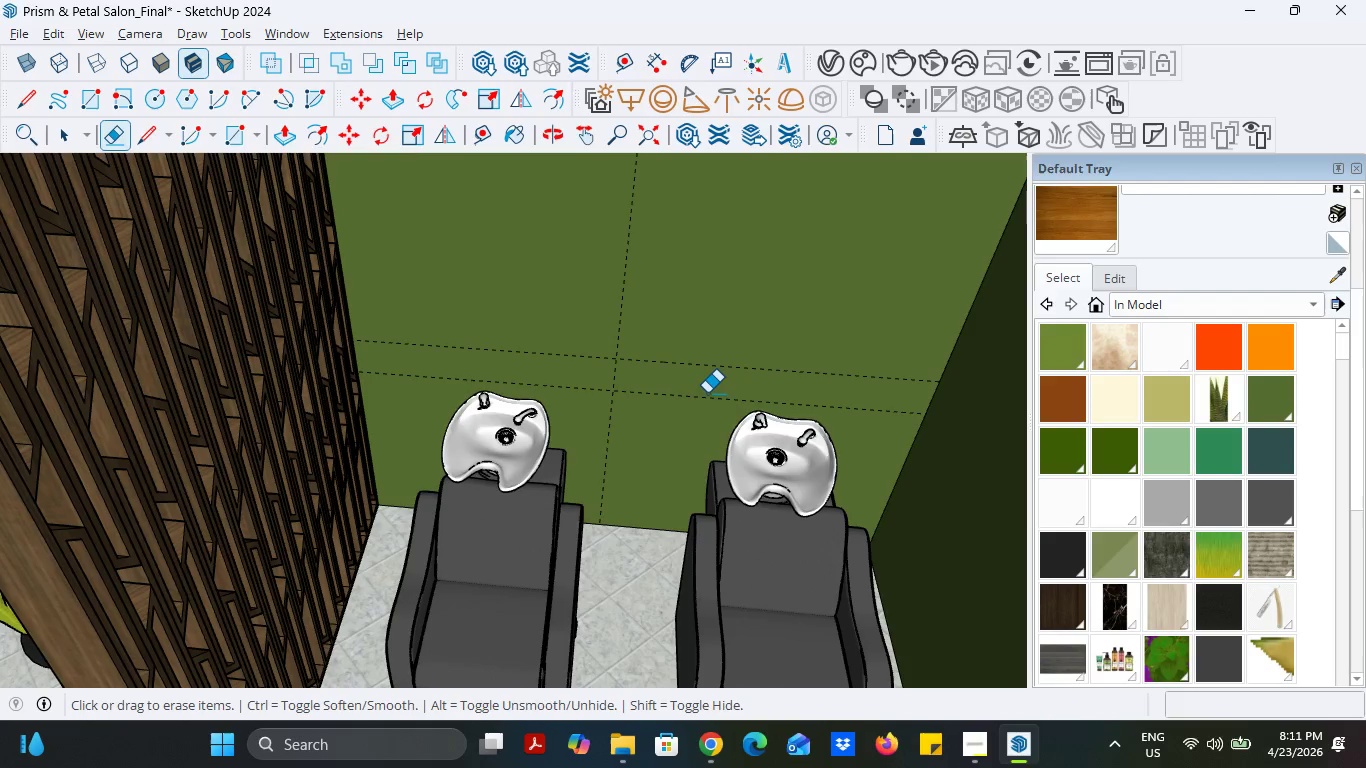 
left_click_drag(start_coordinate=[707, 393], to_coordinate=[700, 414])
 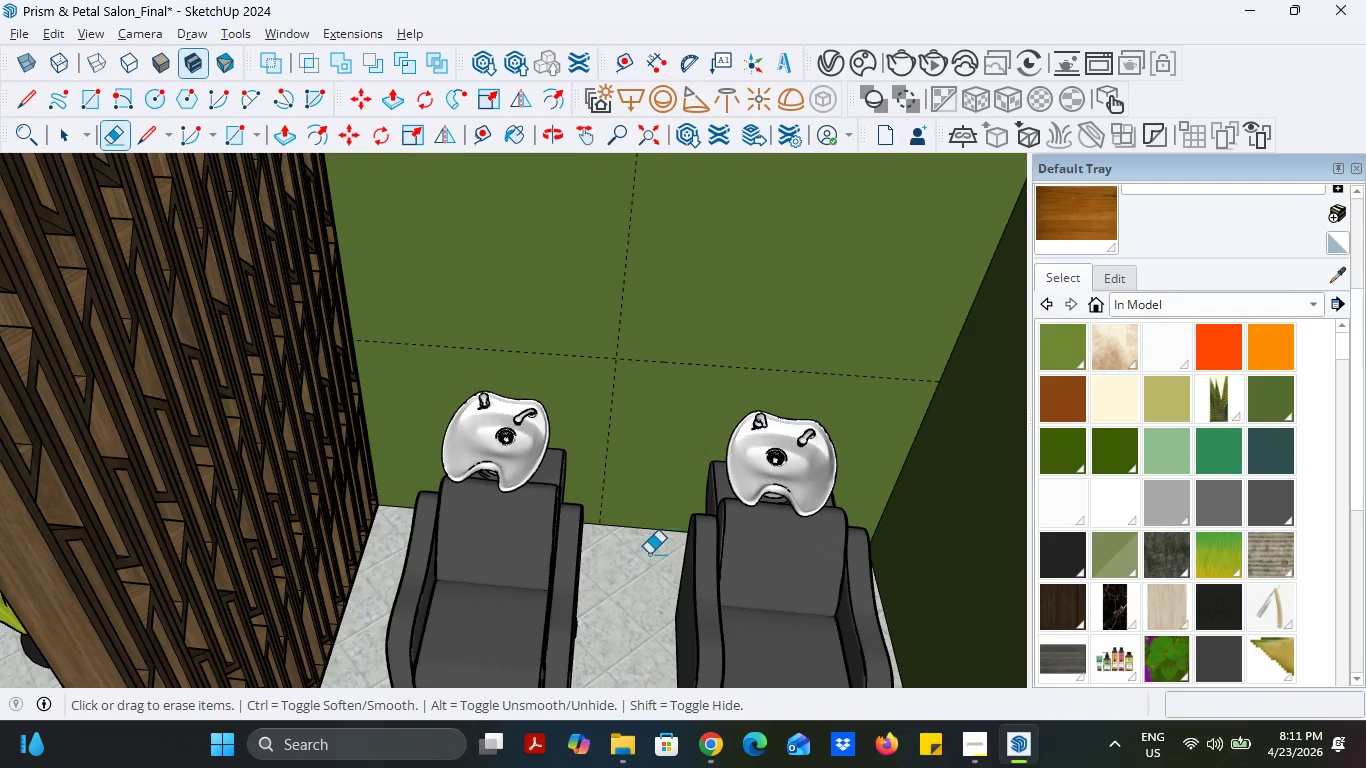 
scroll: coordinate [644, 572], scroll_direction: down, amount: 6.0
 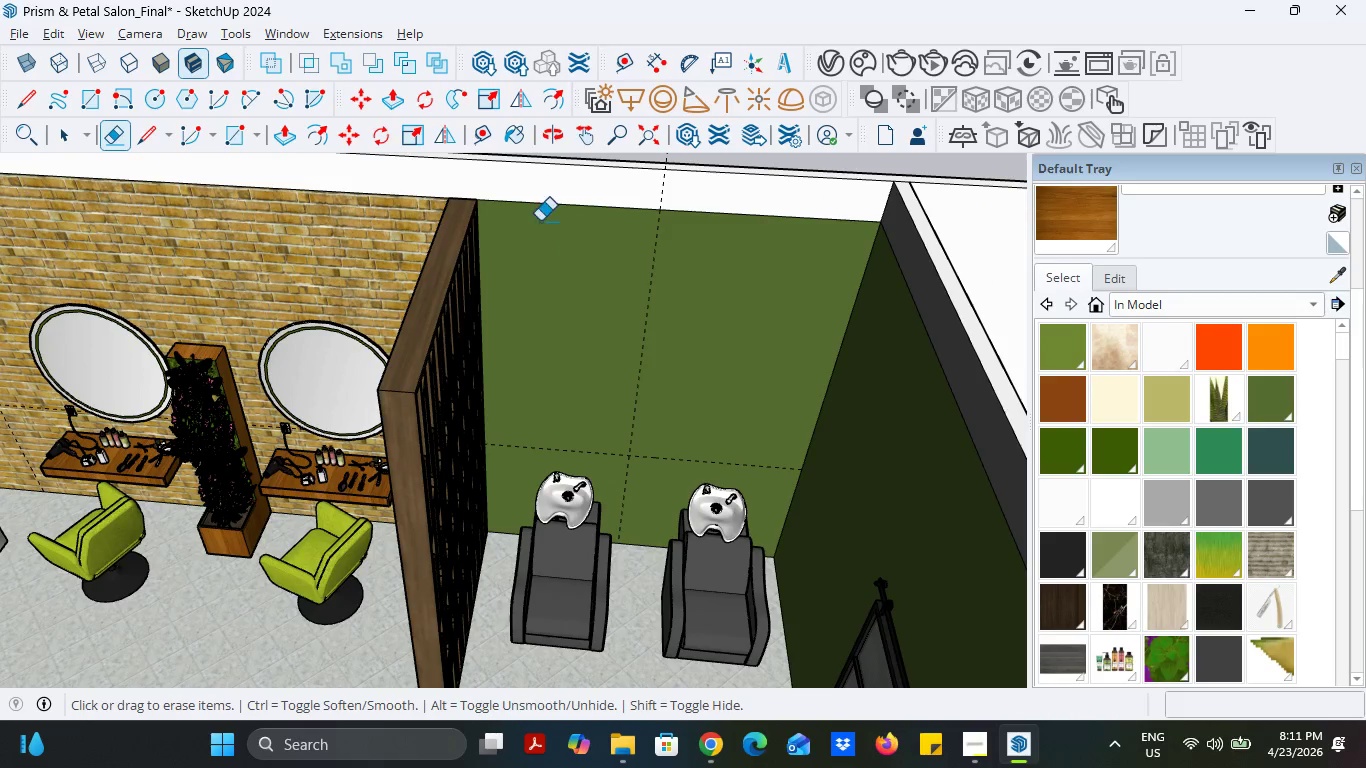 
scroll: coordinate [540, 221], scroll_direction: up, amount: 3.0
 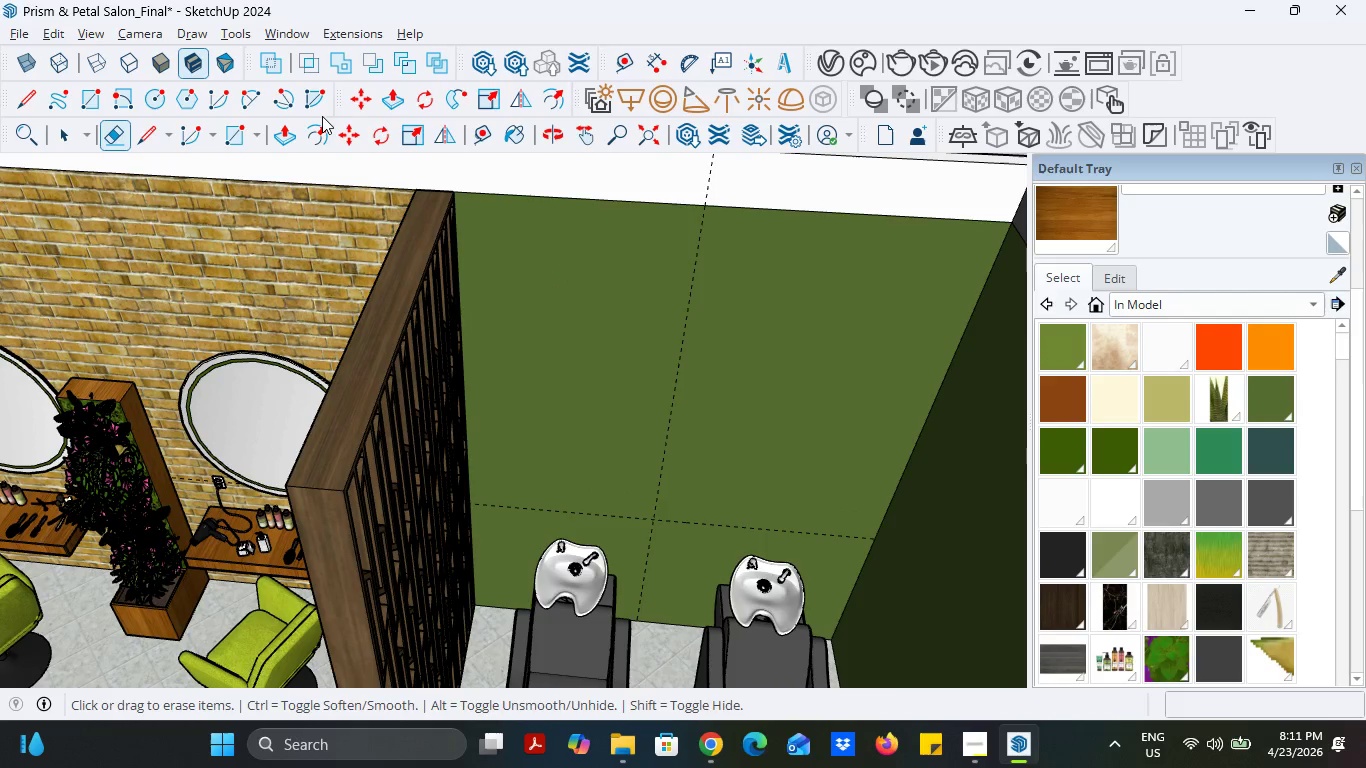 
left_click([492, 133])
 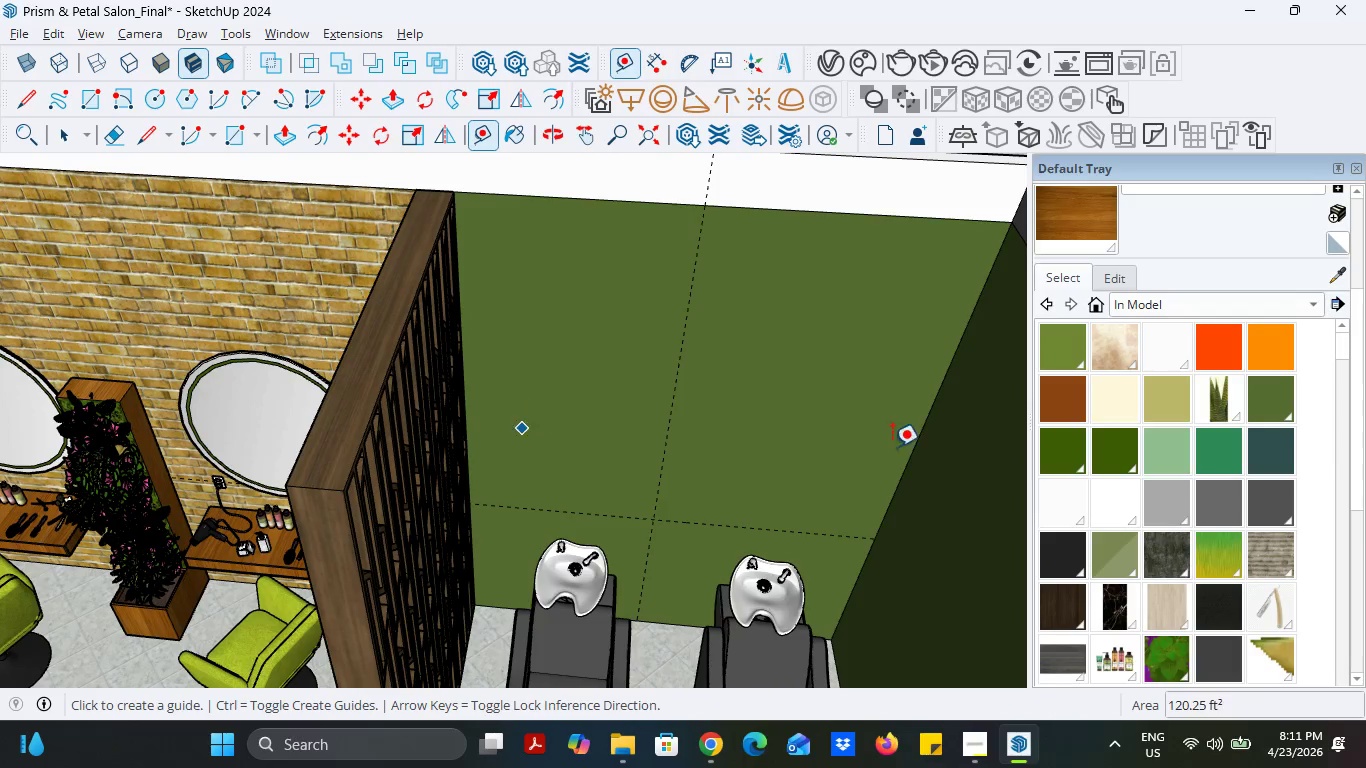 
left_click([909, 447])
 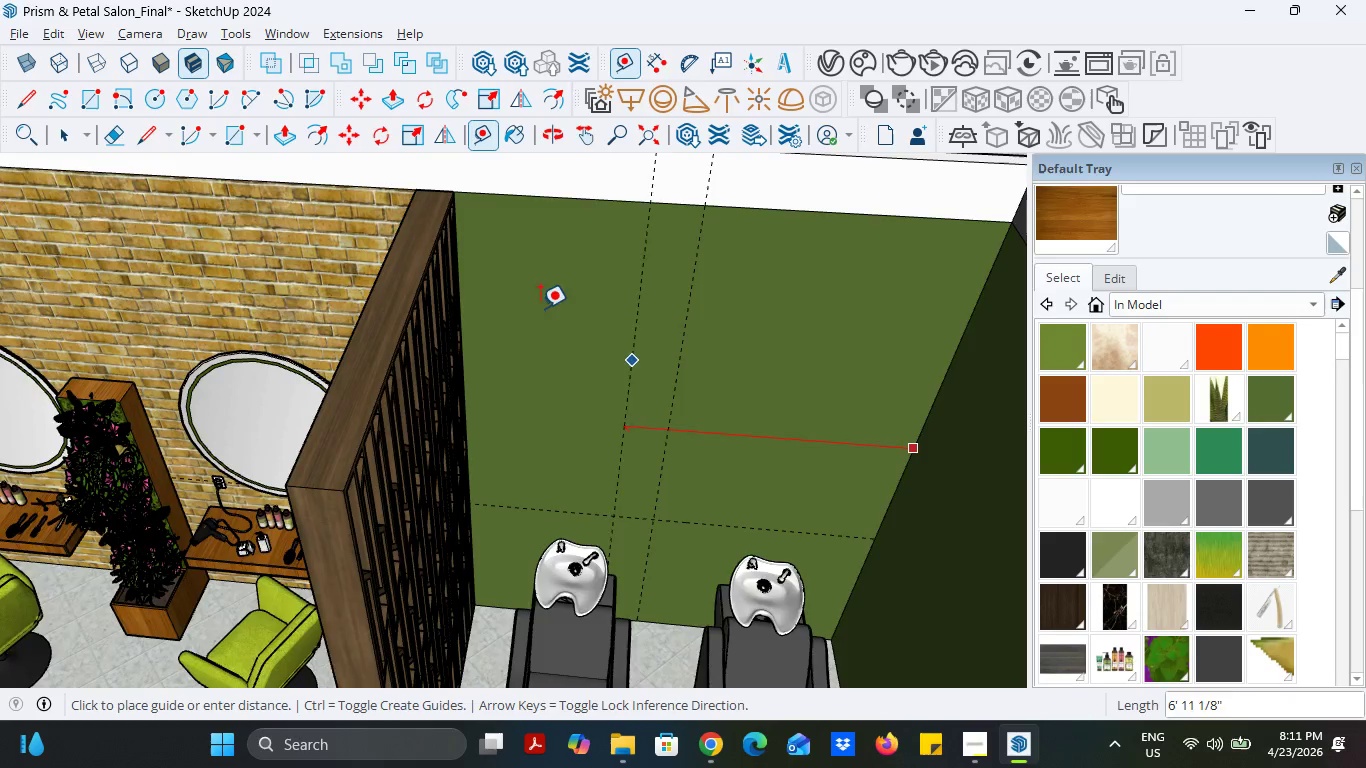 
scroll: coordinate [399, 278], scroll_direction: up, amount: 10.0
 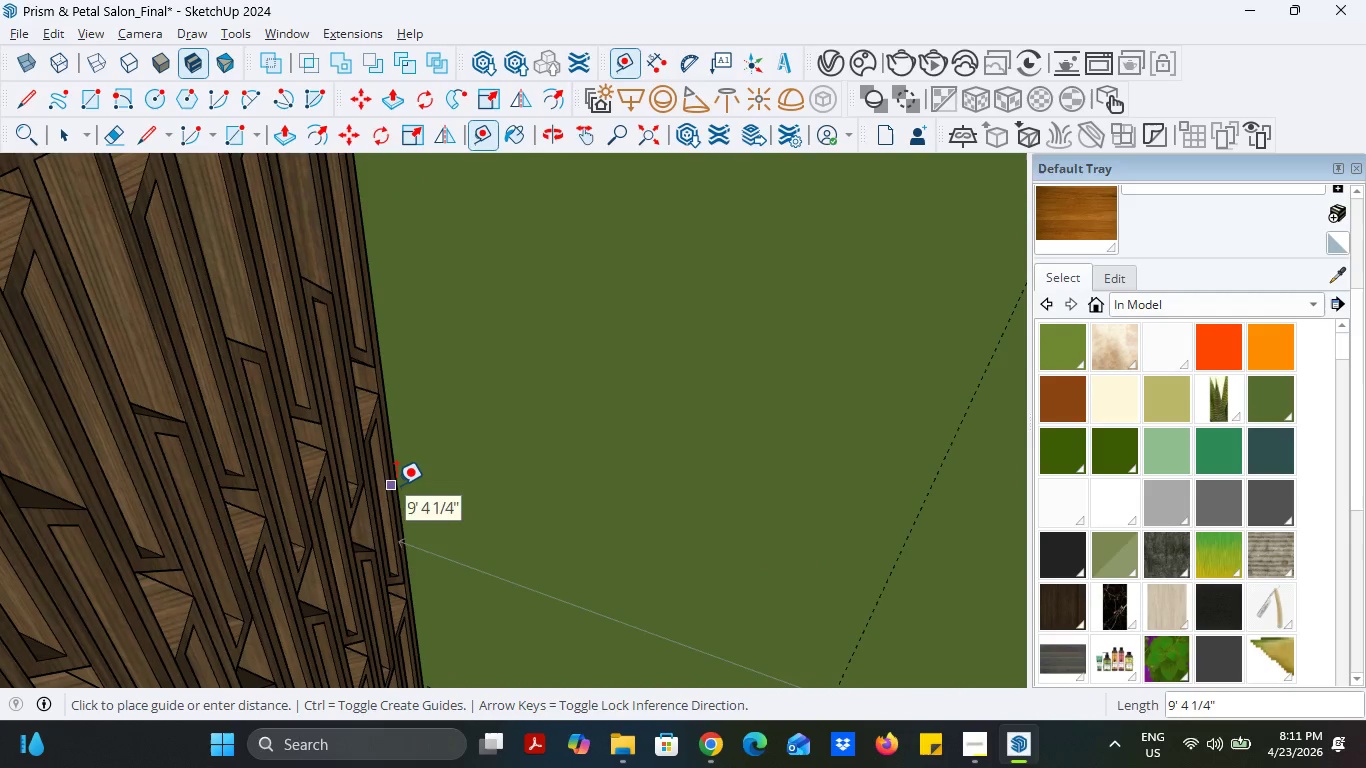 
wait(5.05)
 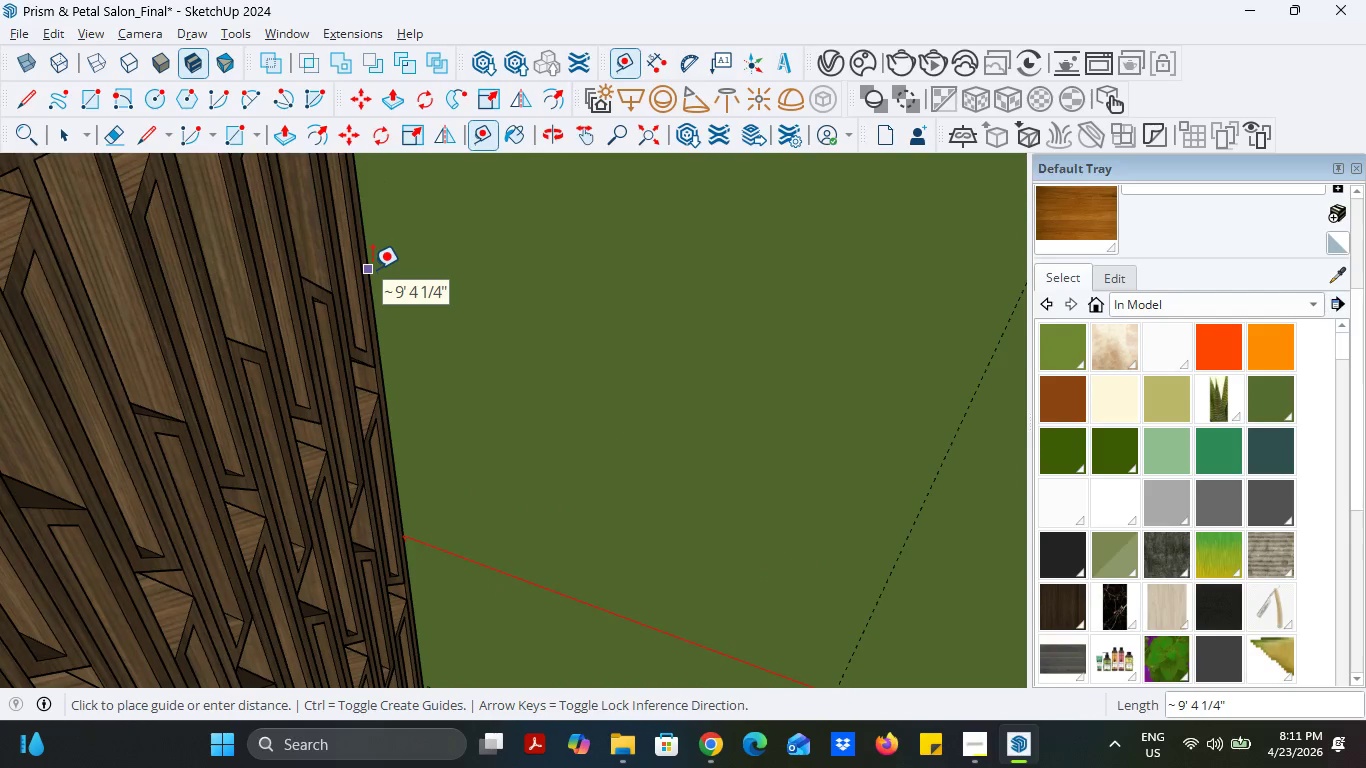 
left_click([403, 485])
 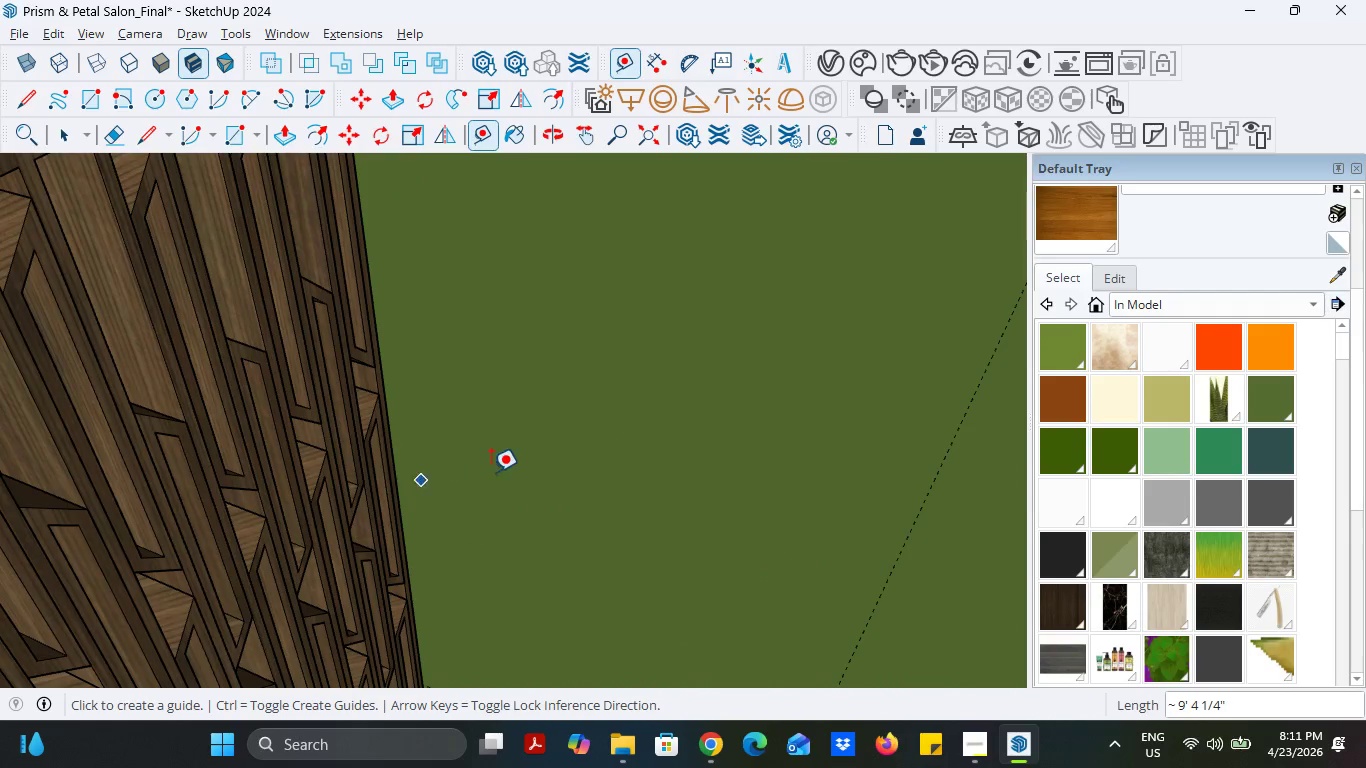 
scroll: coordinate [501, 478], scroll_direction: down, amount: 10.0
 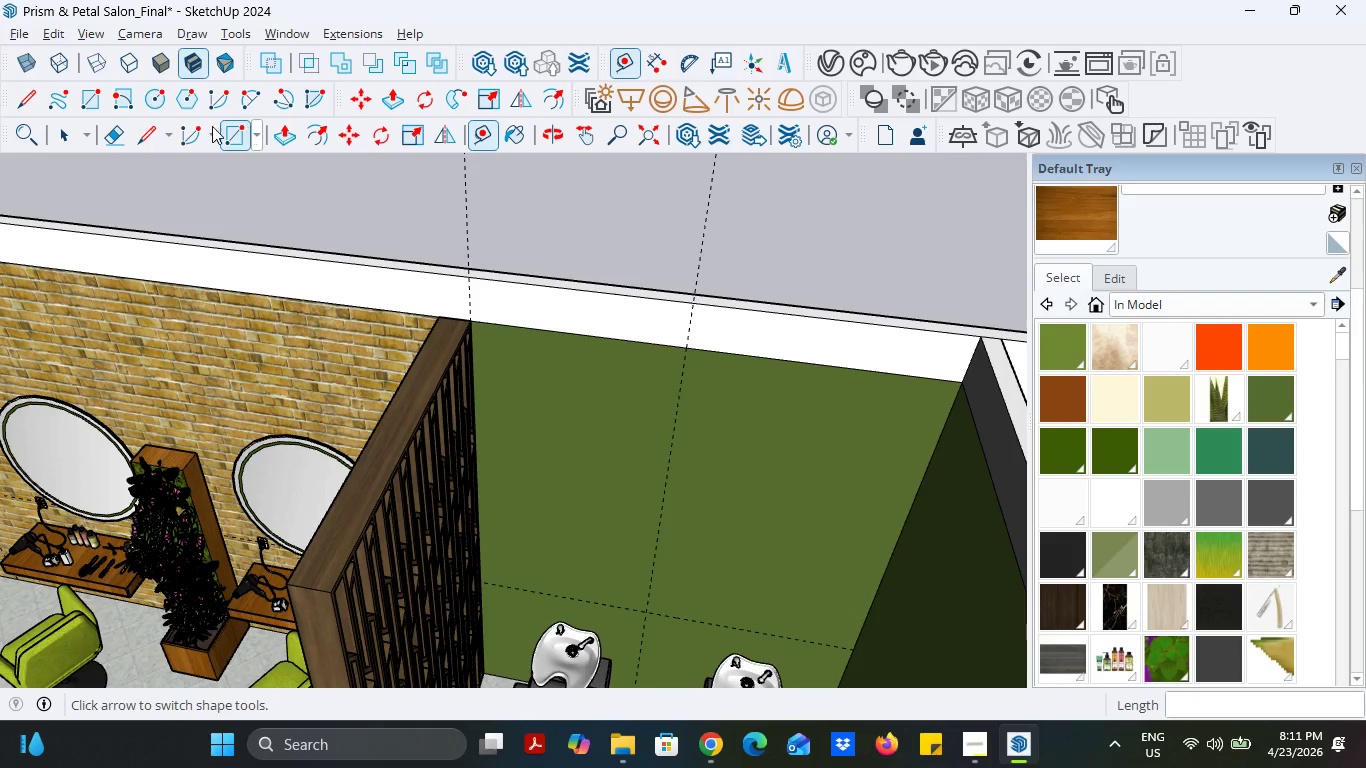 
left_click([151, 131])
 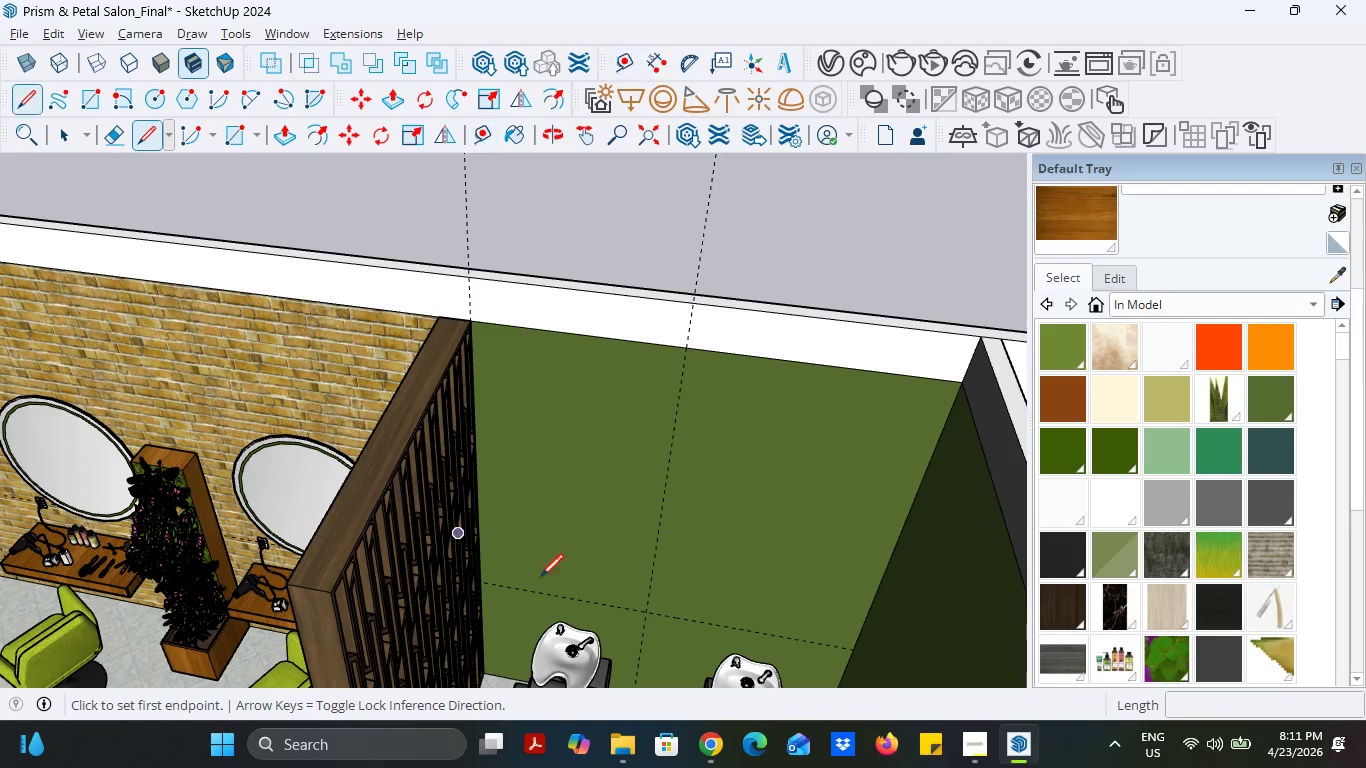 
scroll: coordinate [648, 621], scroll_direction: up, amount: 5.0
 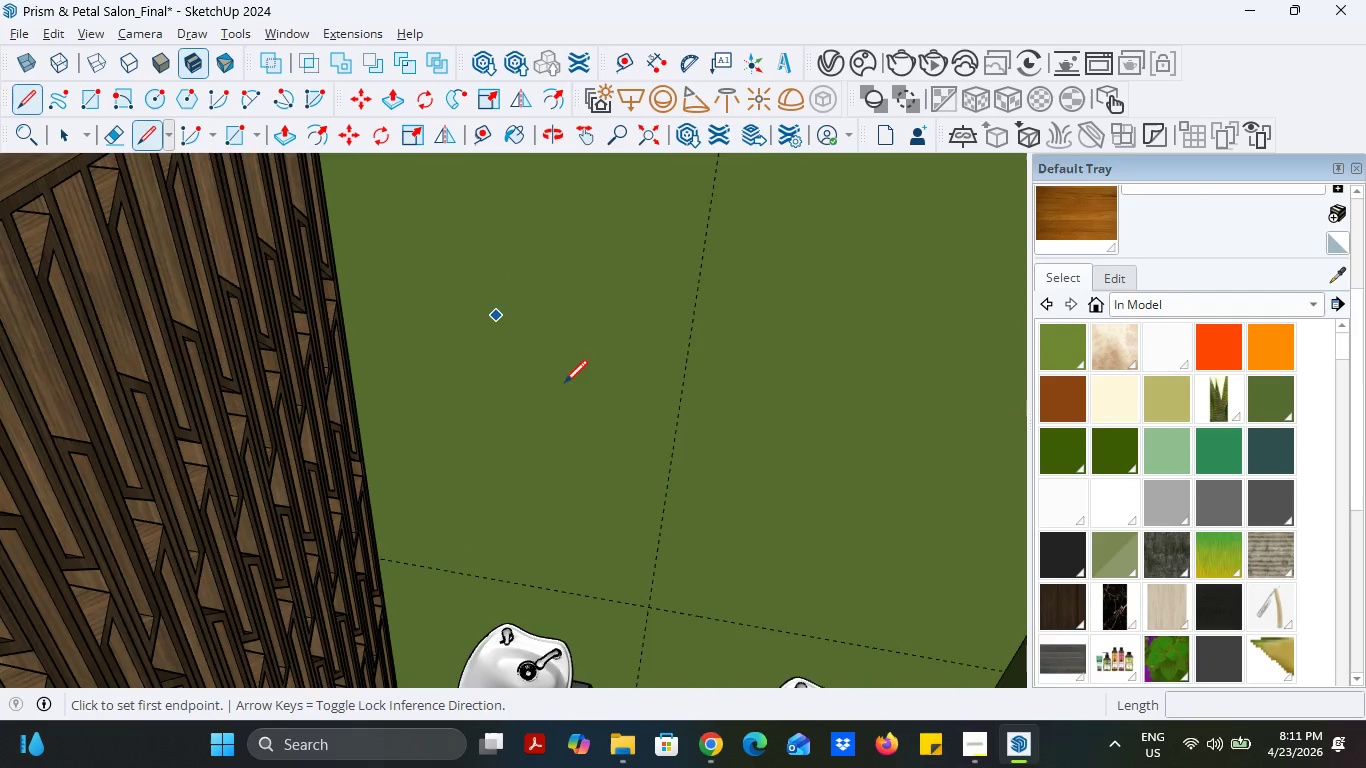 
scroll: coordinate [636, 422], scroll_direction: down, amount: 5.0
 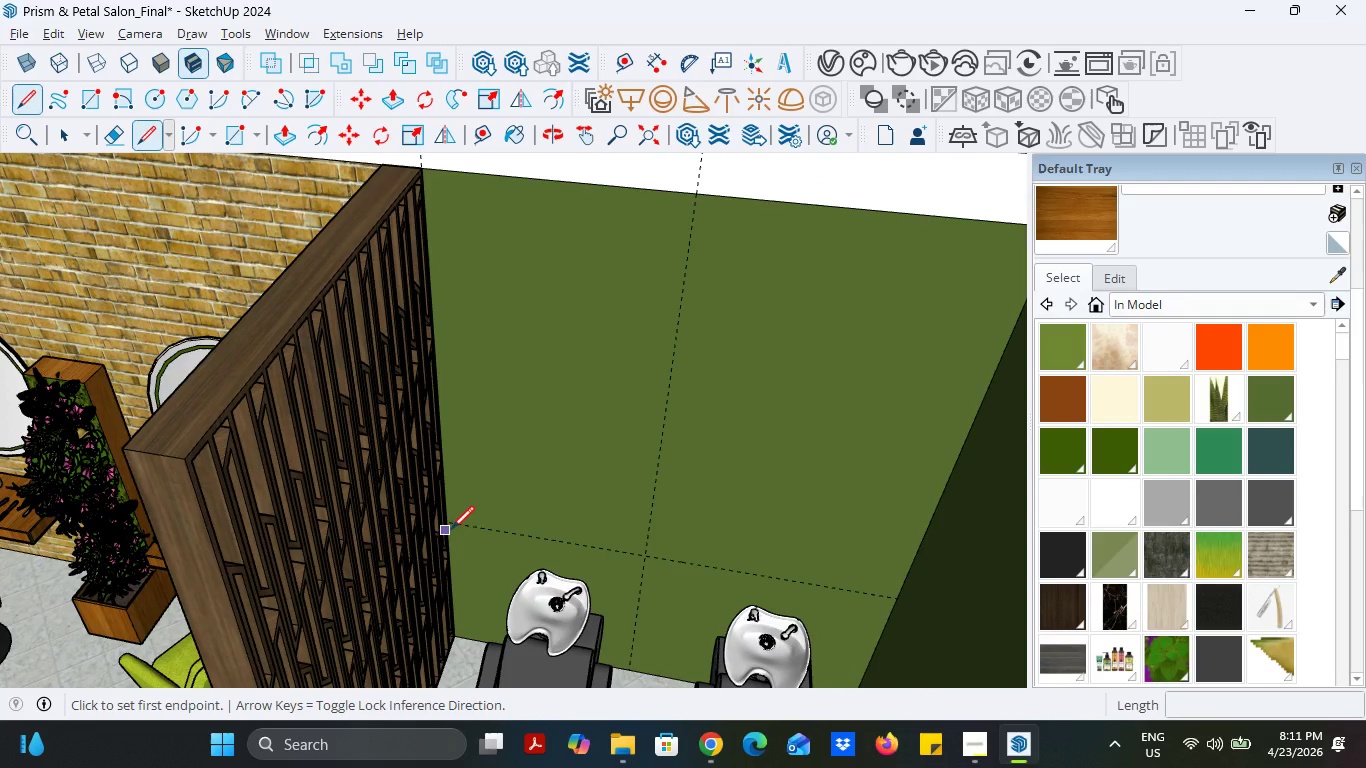 
scroll: coordinate [422, 530], scroll_direction: up, amount: 18.0
 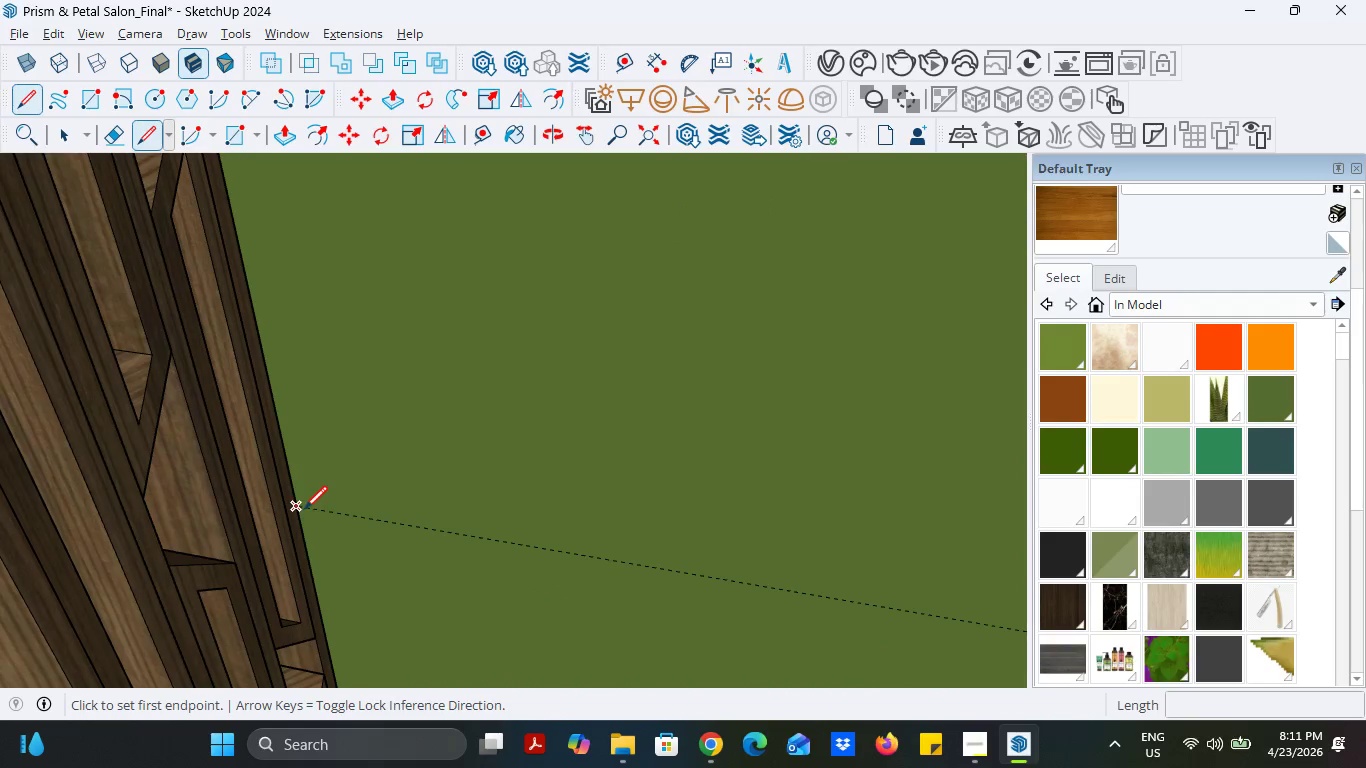 
left_click([303, 509])
 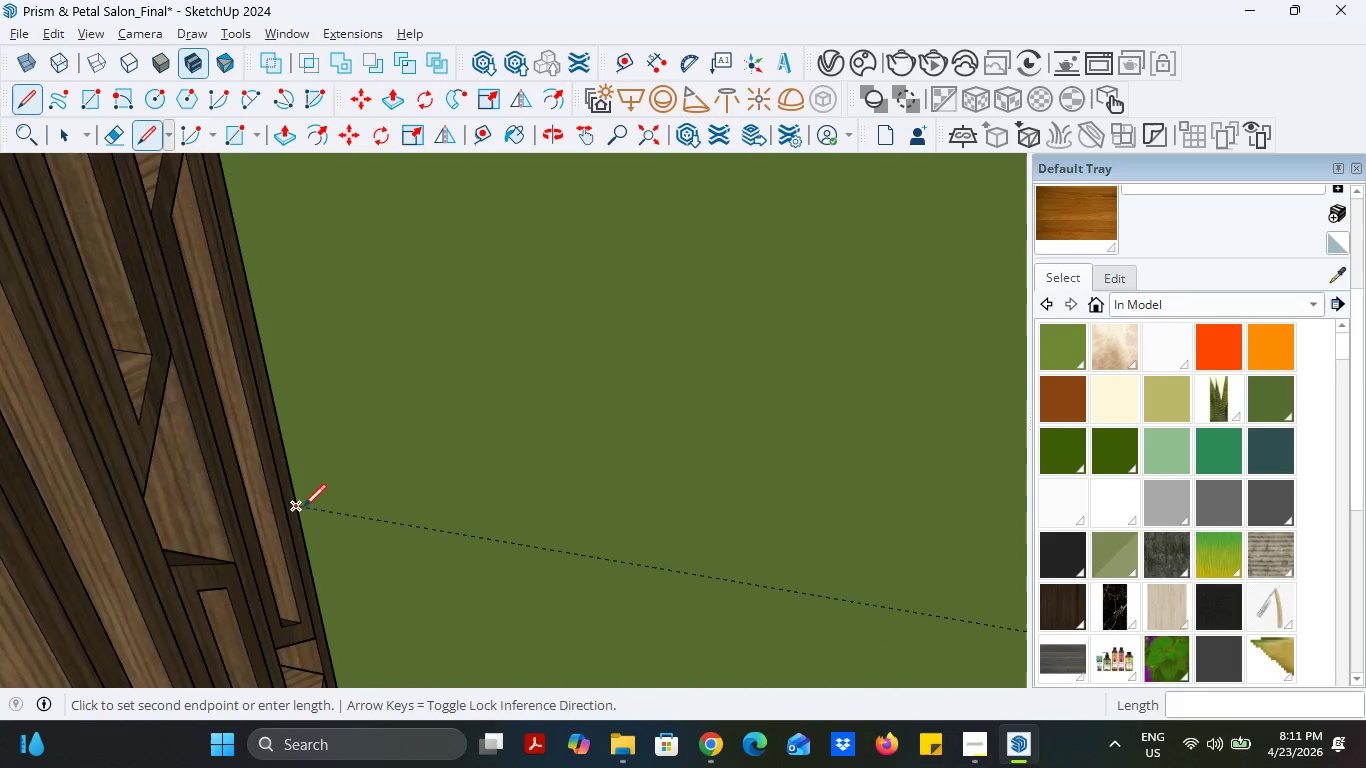 
scroll: coordinate [427, 529], scroll_direction: down, amount: 19.0
 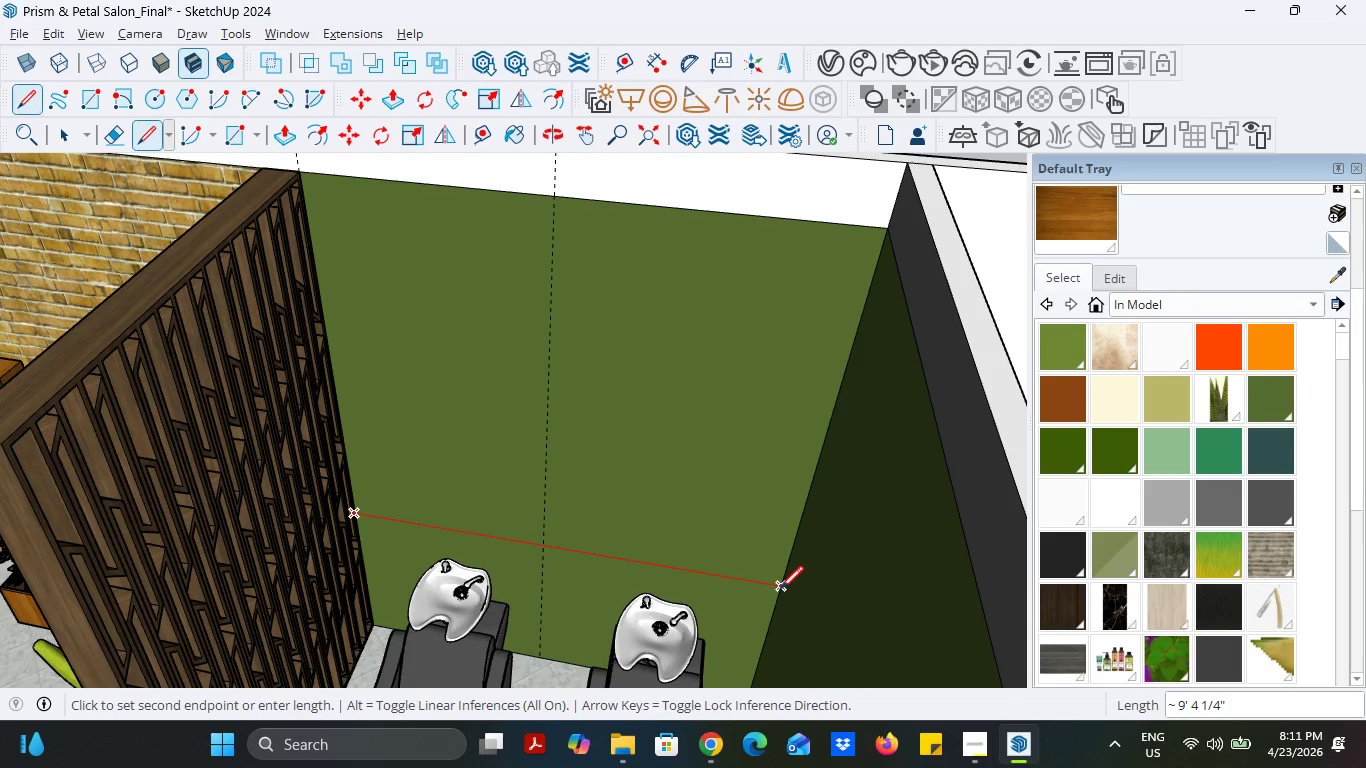 
left_click([780, 589])
 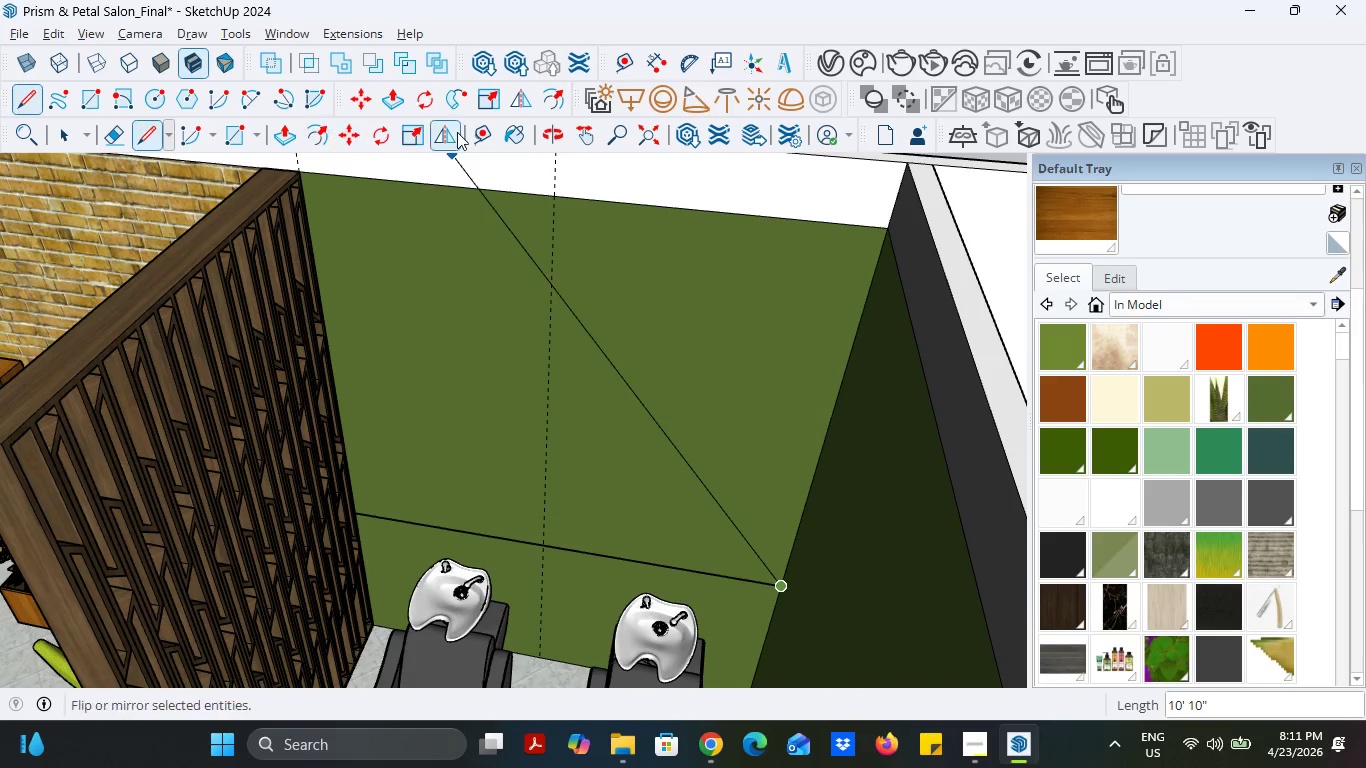 
left_click([474, 132])
 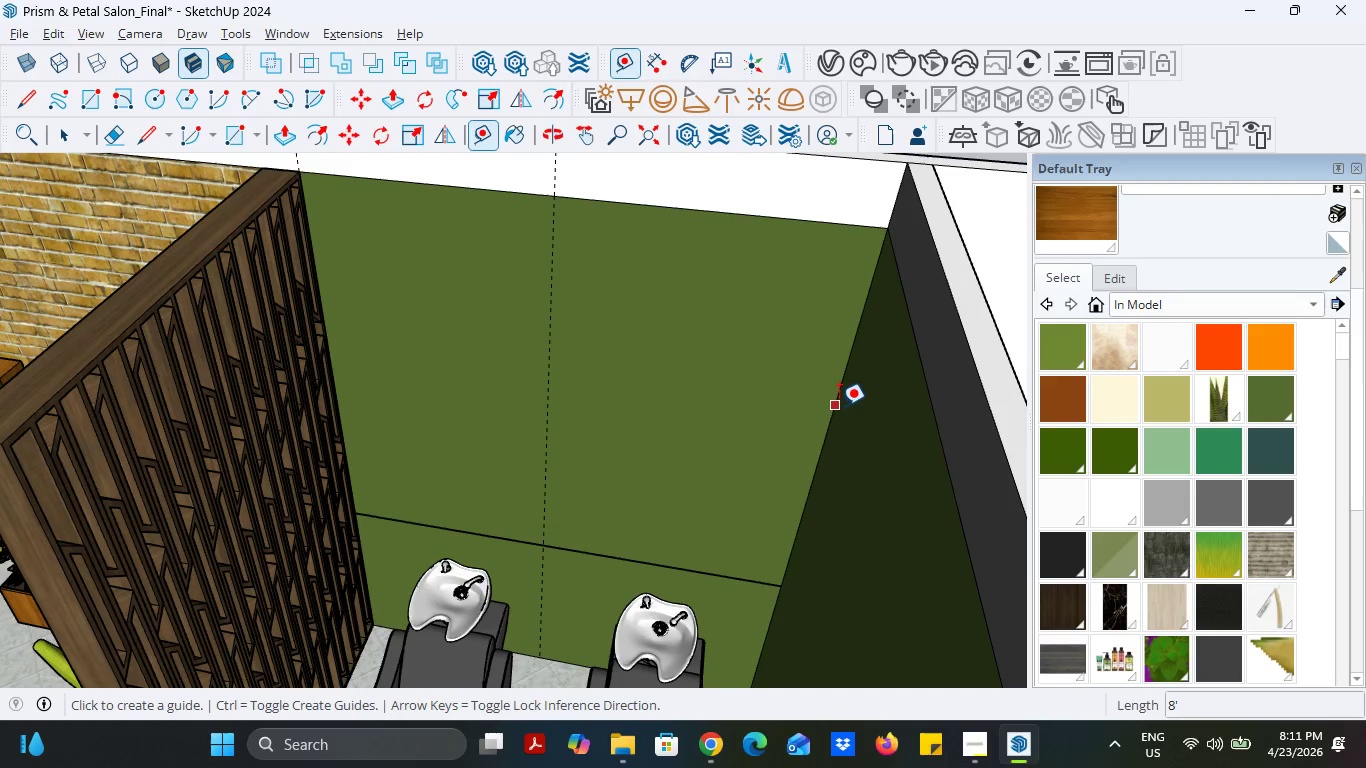 
left_click([834, 405])
 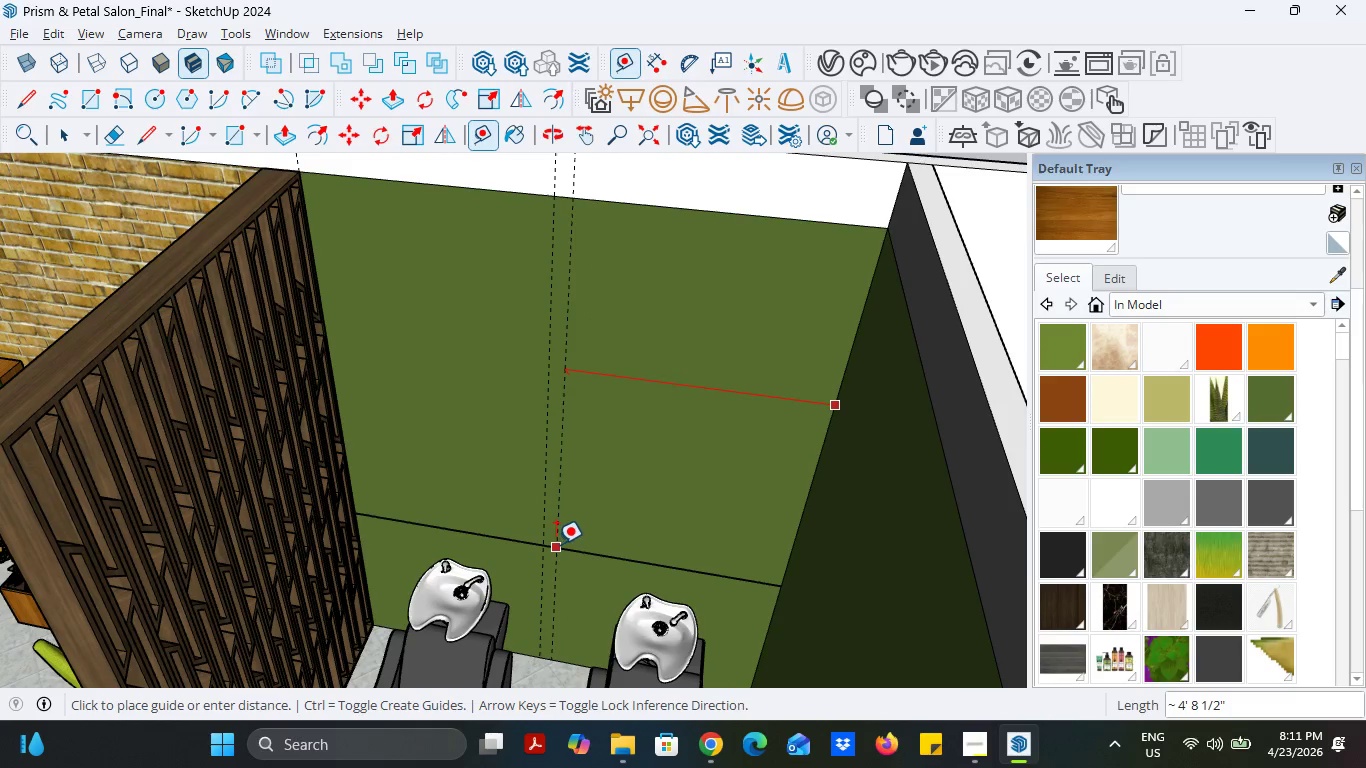 
scroll: coordinate [550, 545], scroll_direction: up, amount: 6.0
 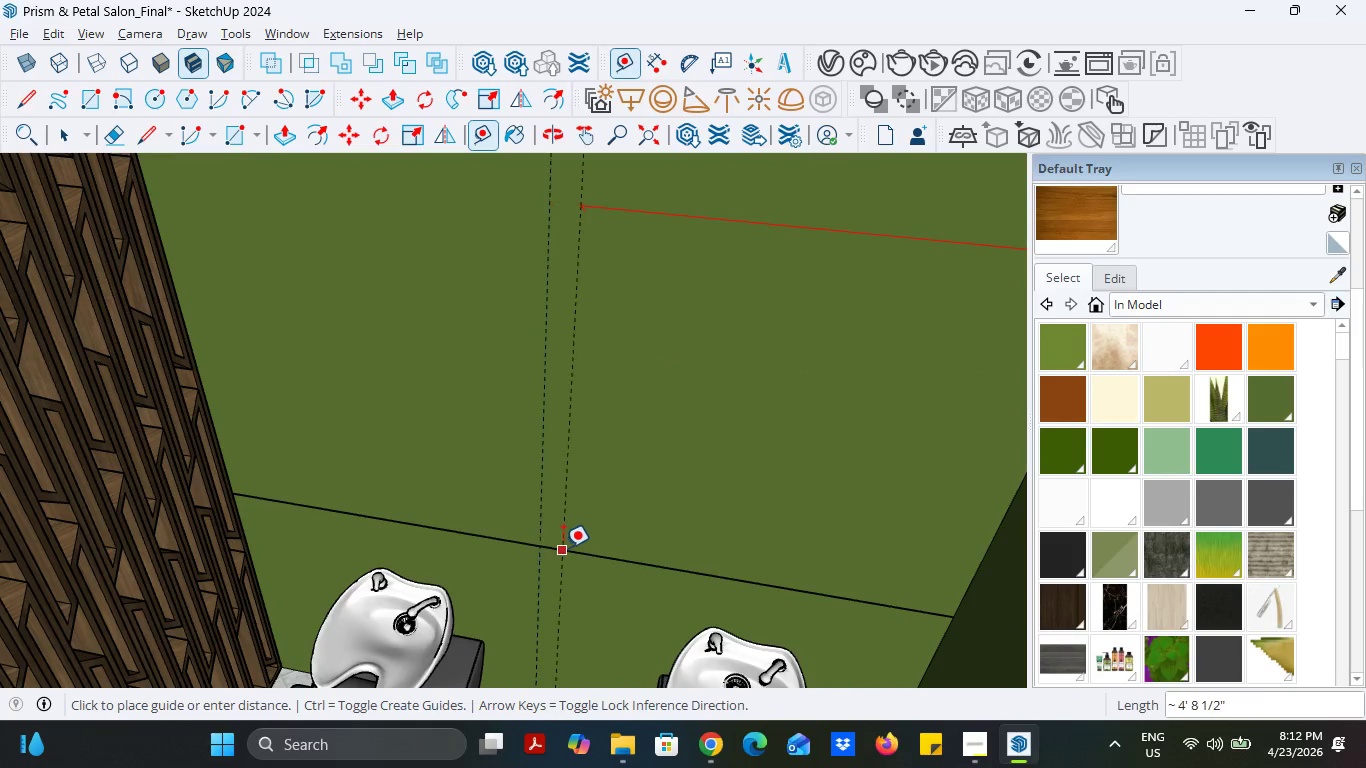 
left_click([563, 548])
 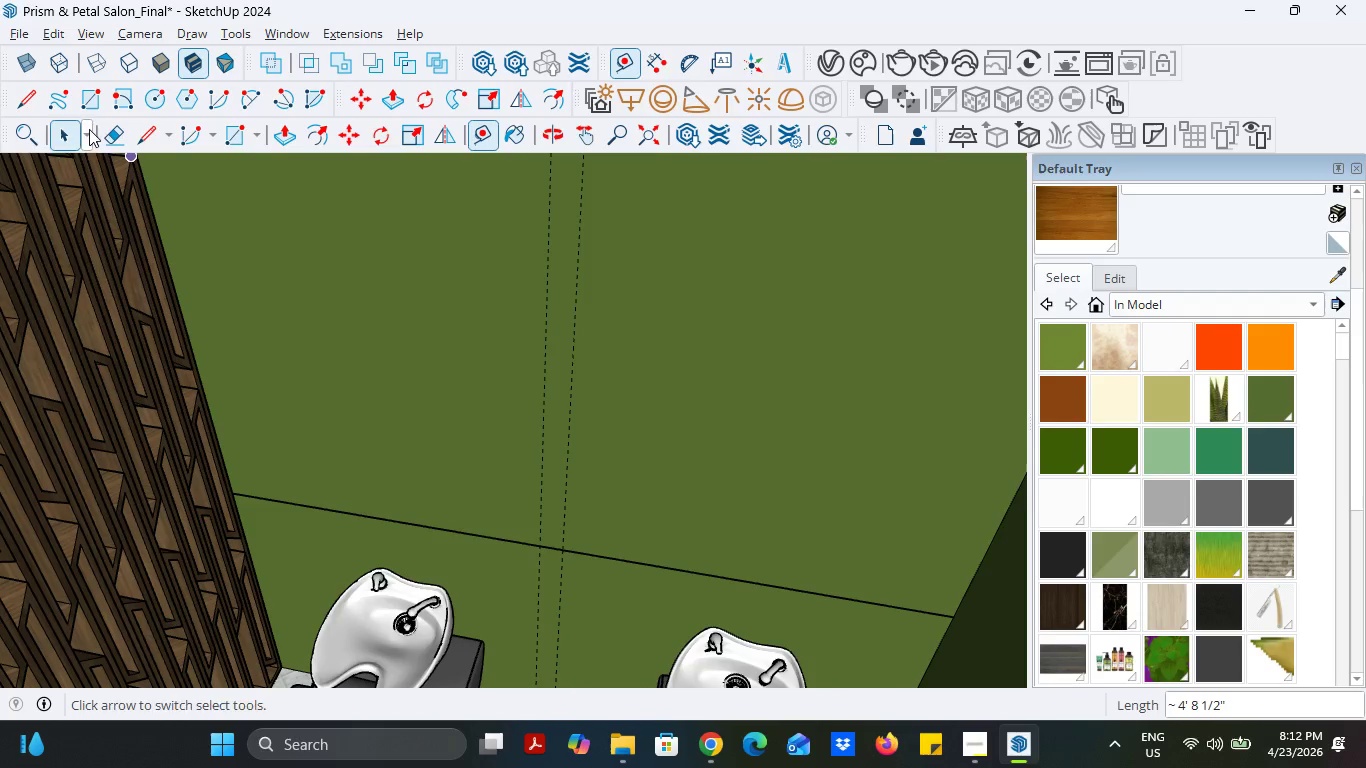 
left_click([102, 133])
 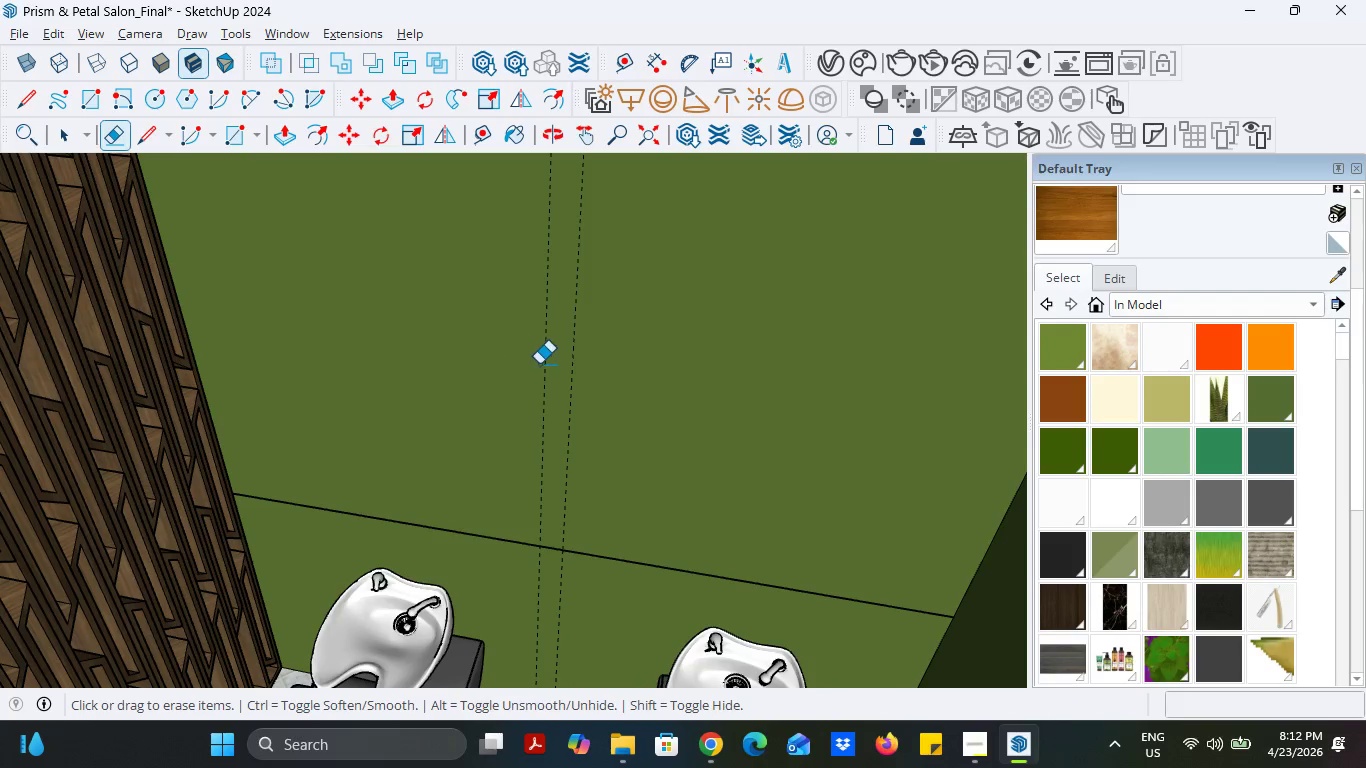 
left_click_drag(start_coordinate=[547, 359], to_coordinate=[535, 359])
 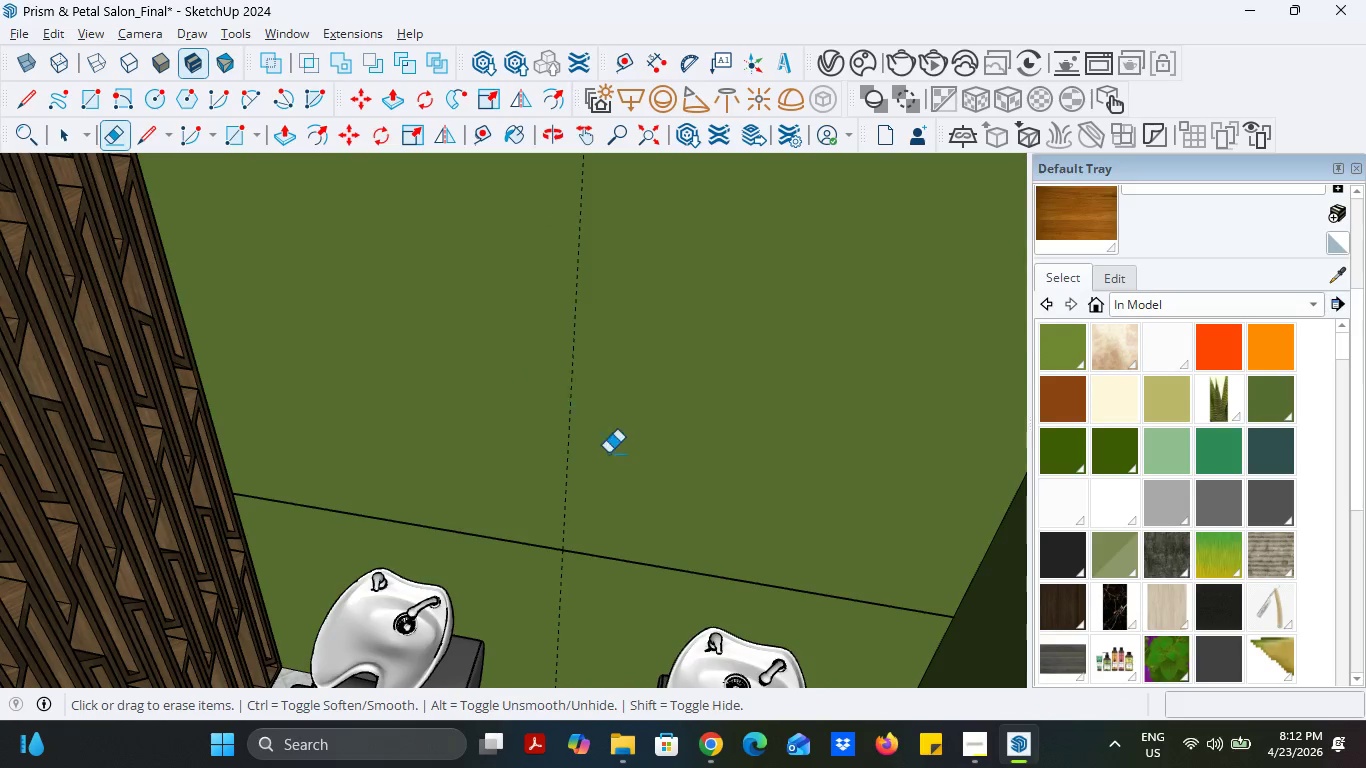 
scroll: coordinate [652, 495], scroll_direction: down, amount: 5.0
 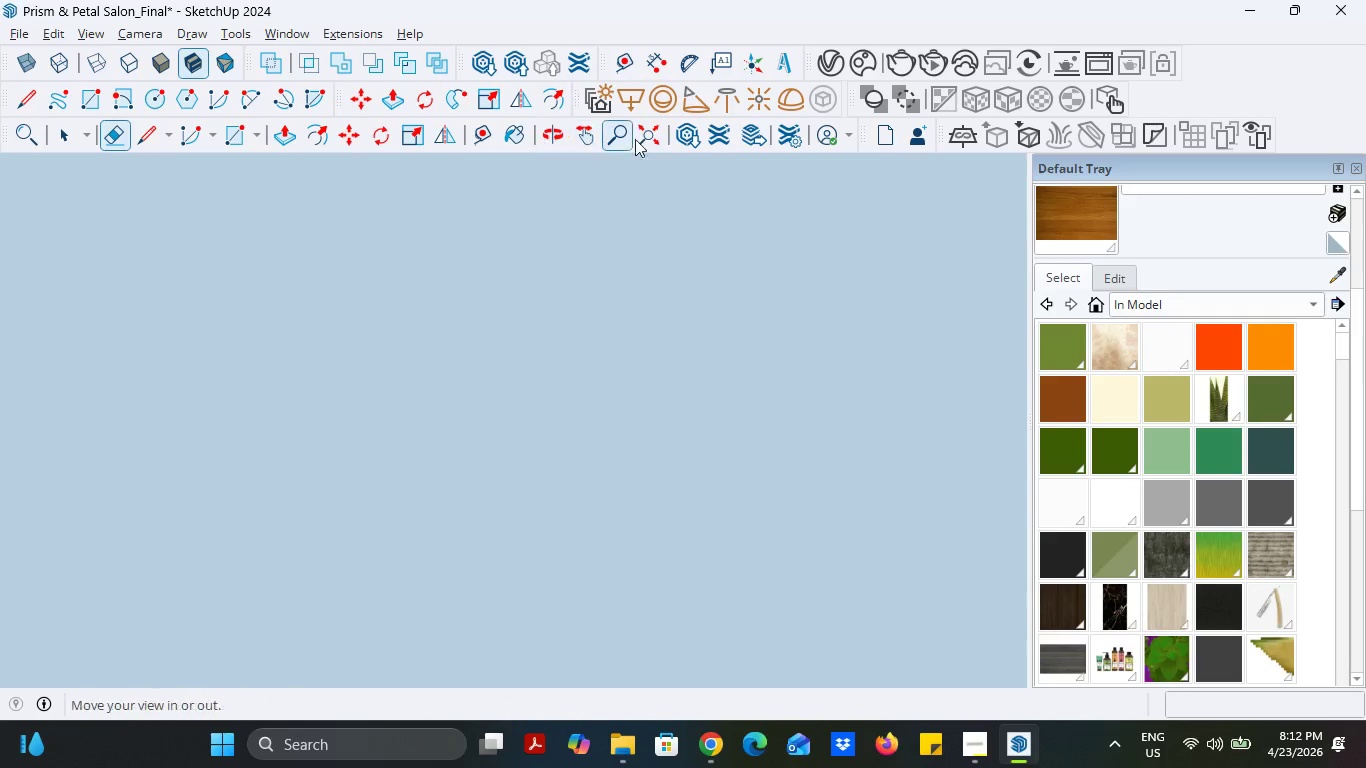 
left_click([644, 132])
 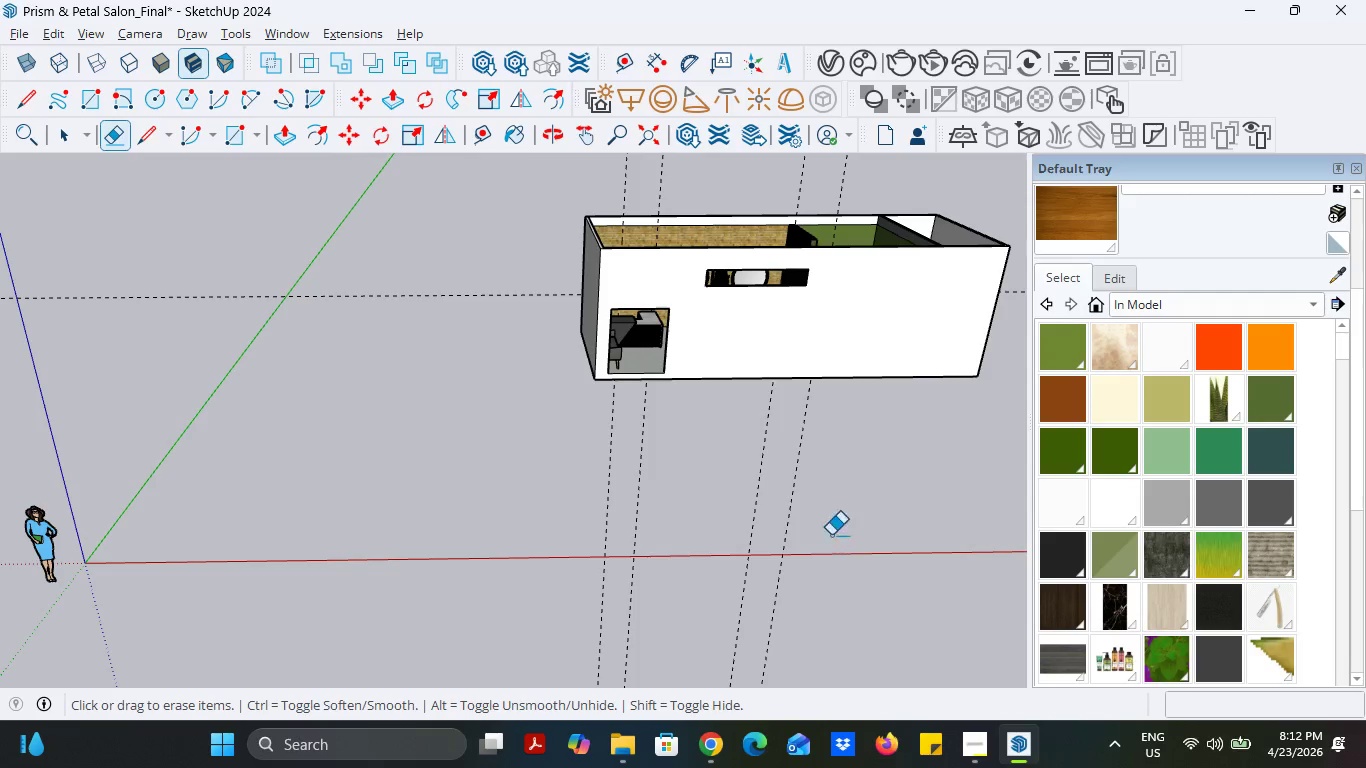 
scroll: coordinate [540, 289], scroll_direction: up, amount: 12.0
 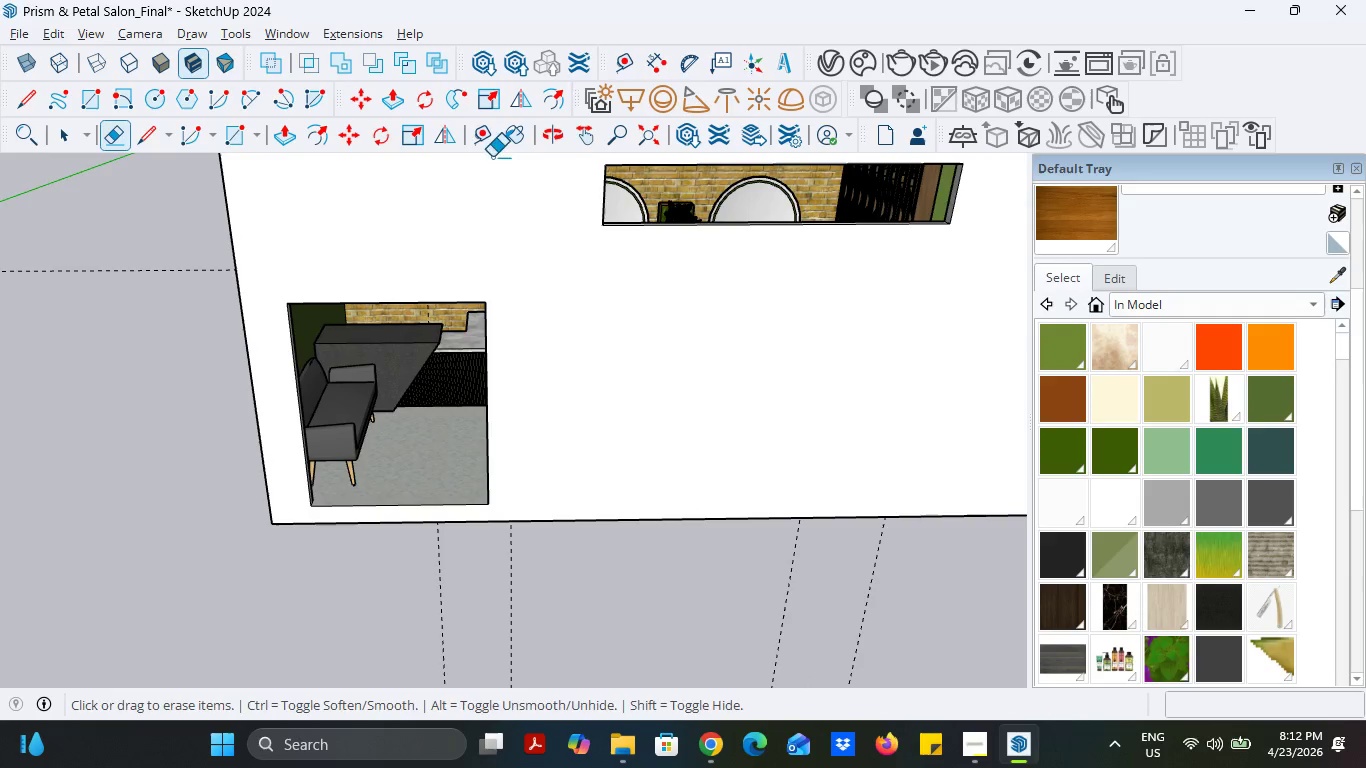 
left_click([482, 141])
 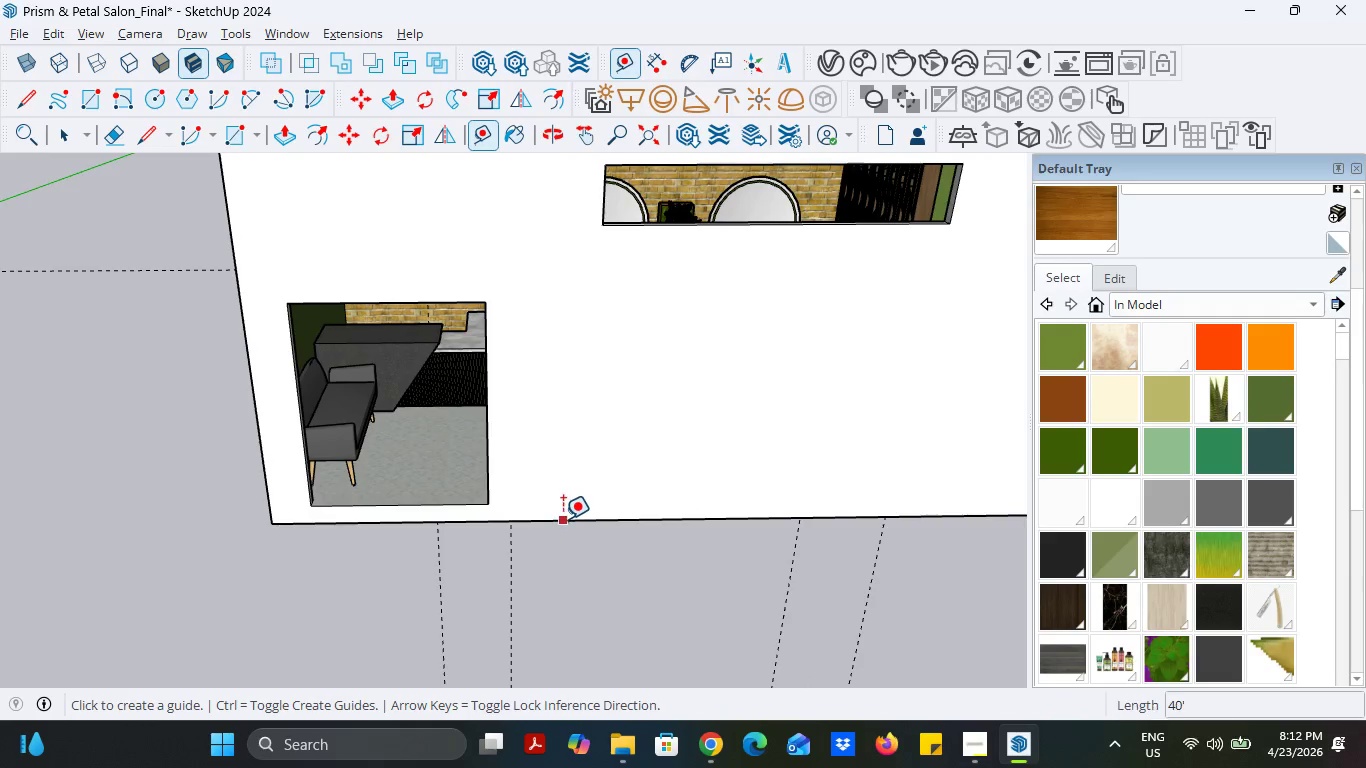 
left_click([563, 519])
 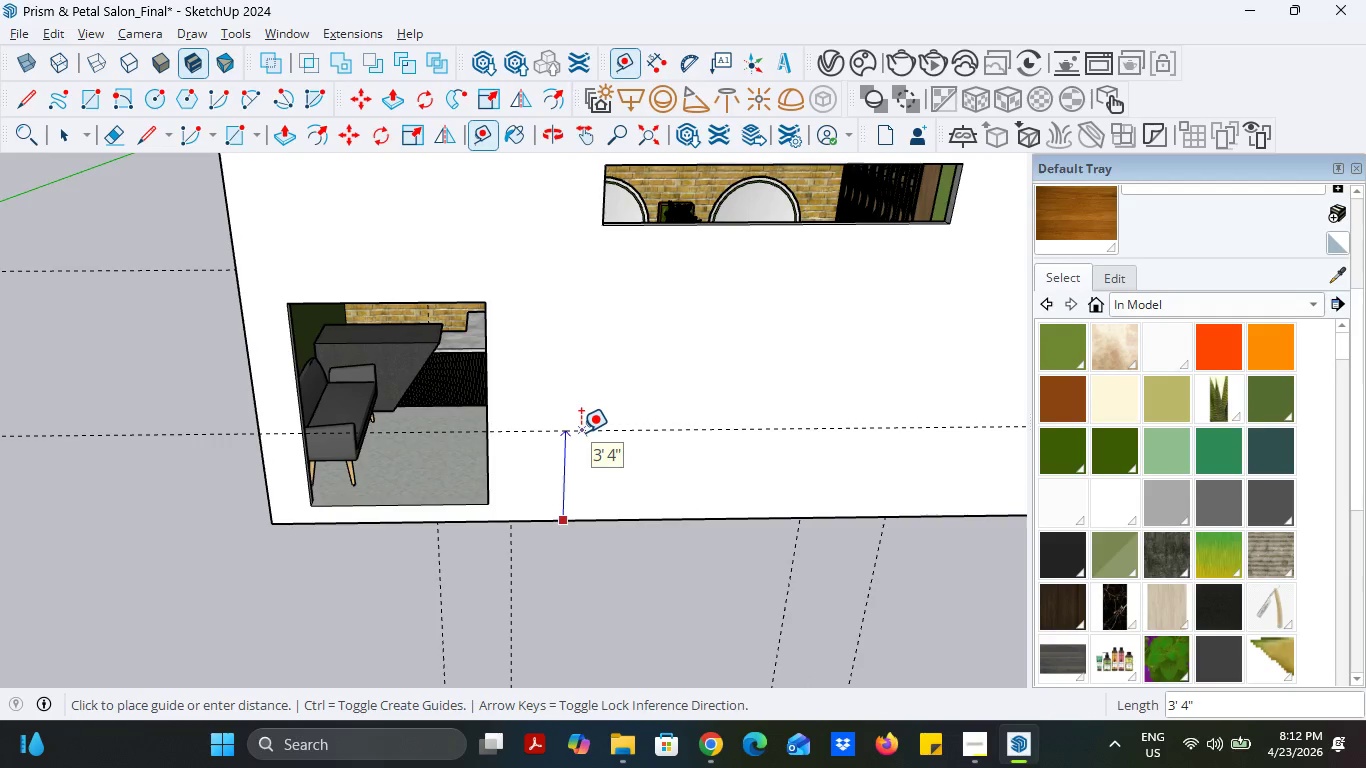 
key(4)
 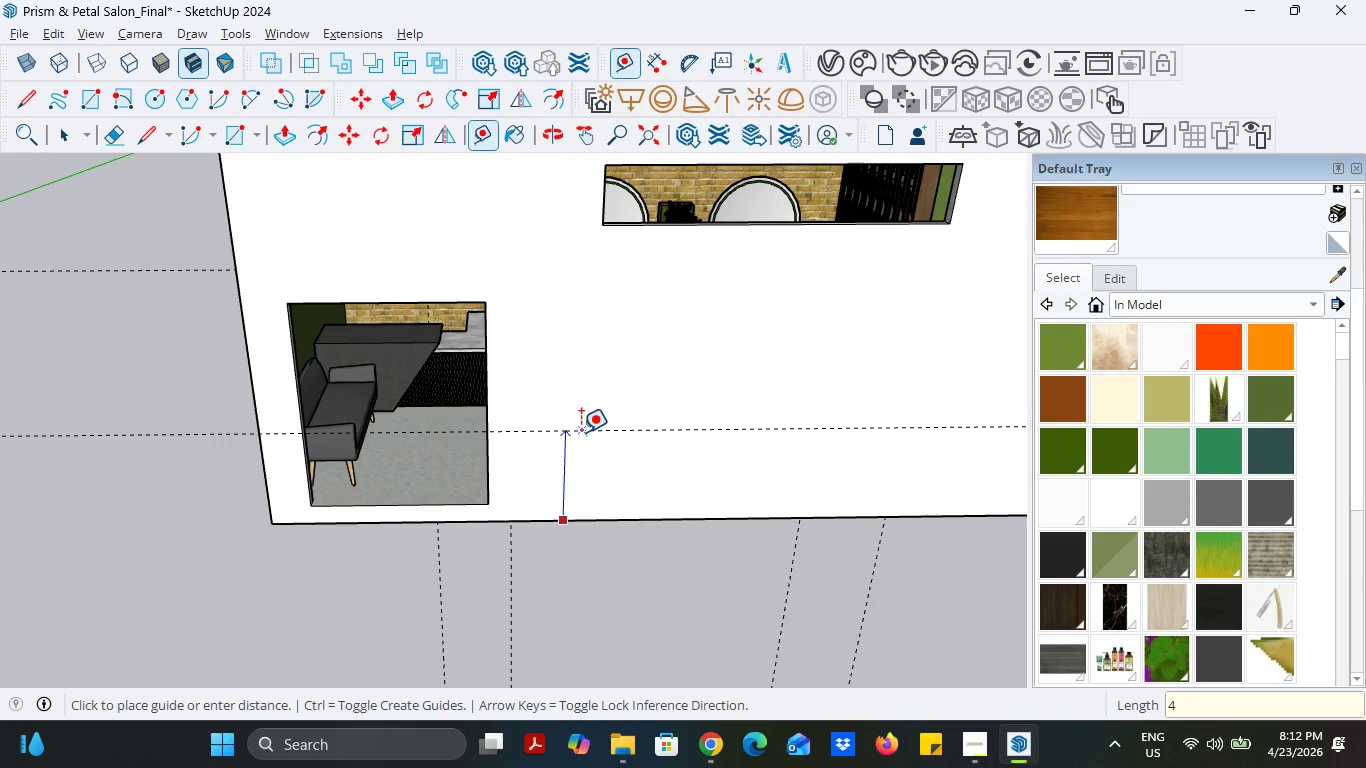 
key(Enter)
 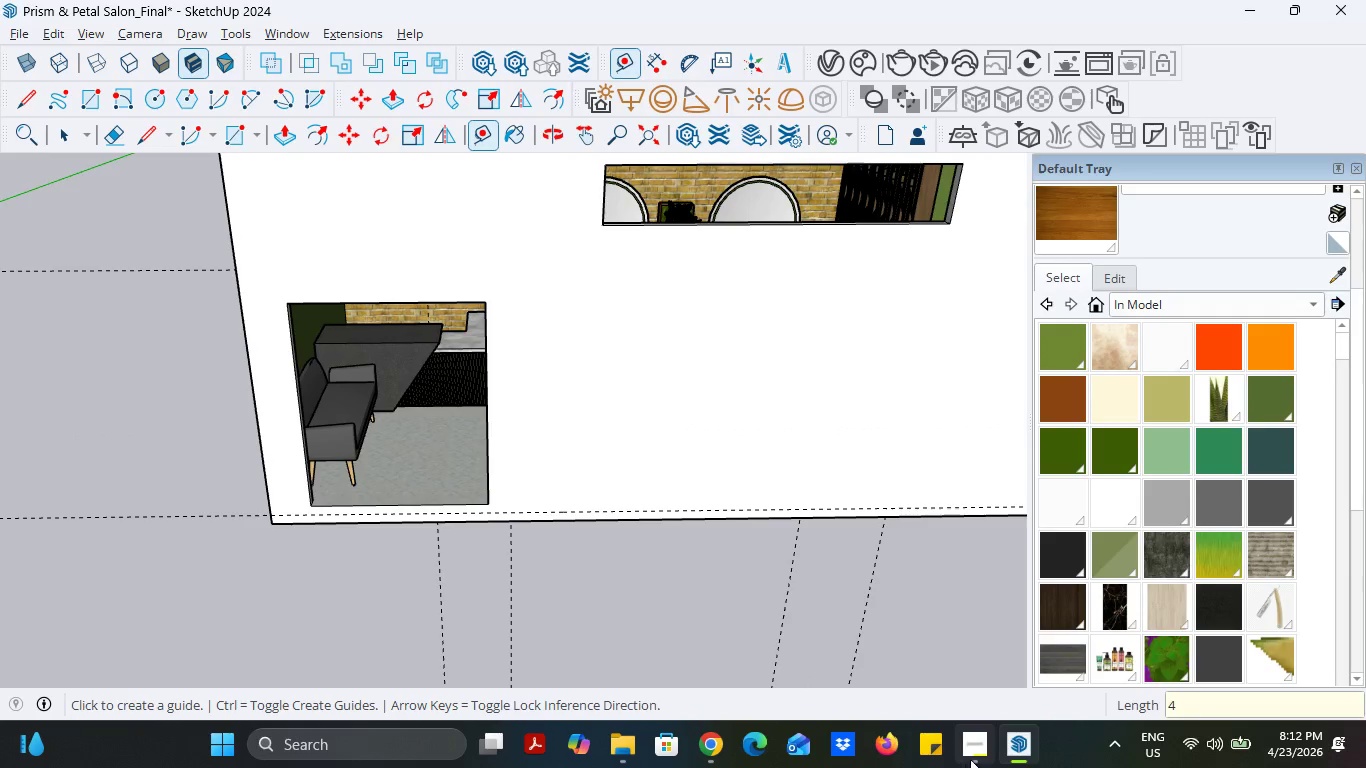 
left_click([971, 759])